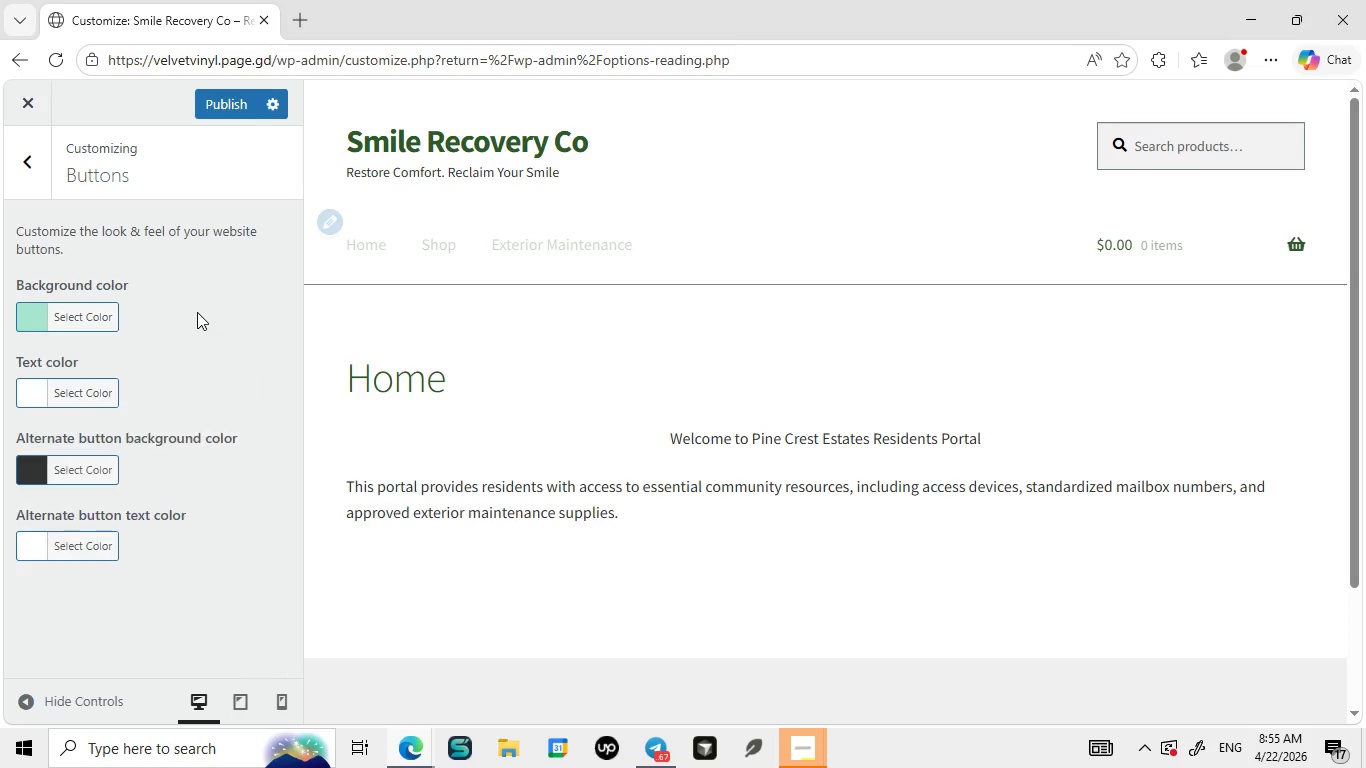 
left_click([197, 312])
 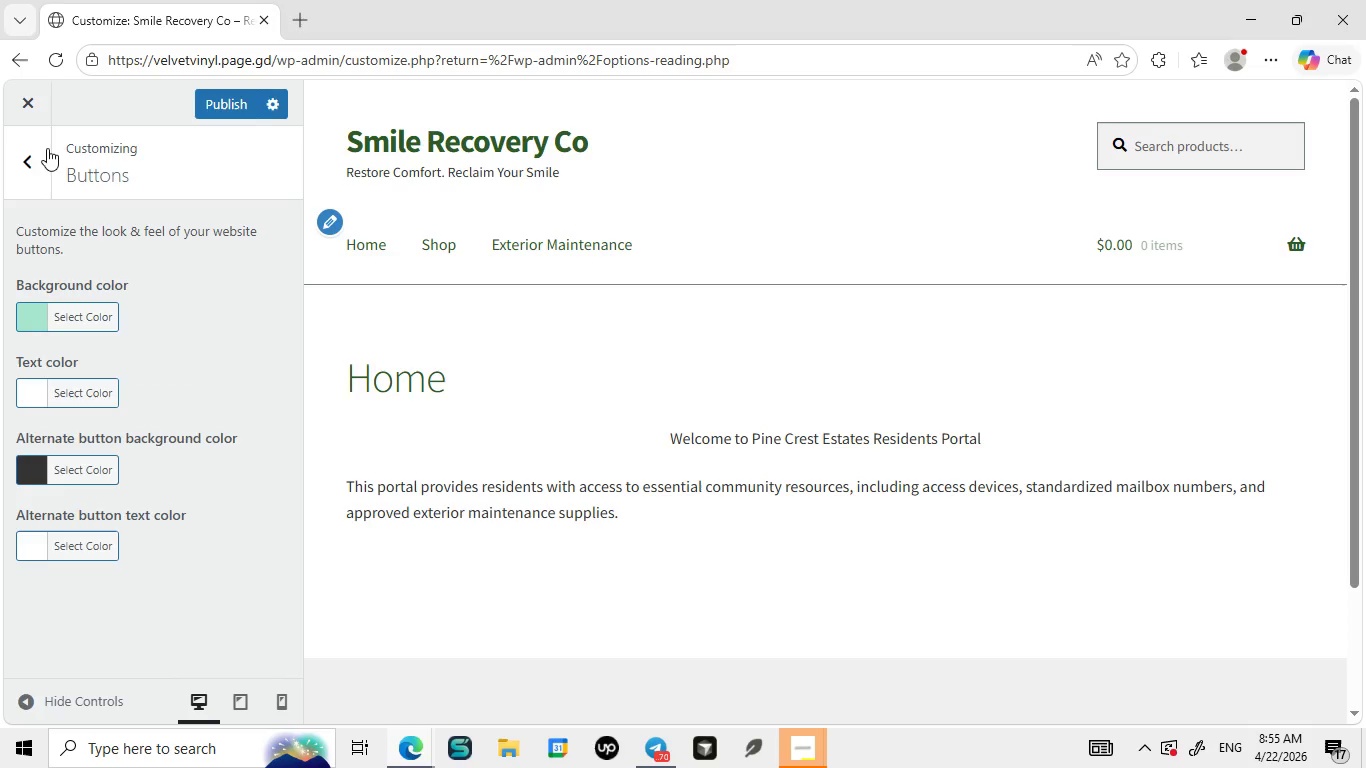 
left_click([20, 161])
 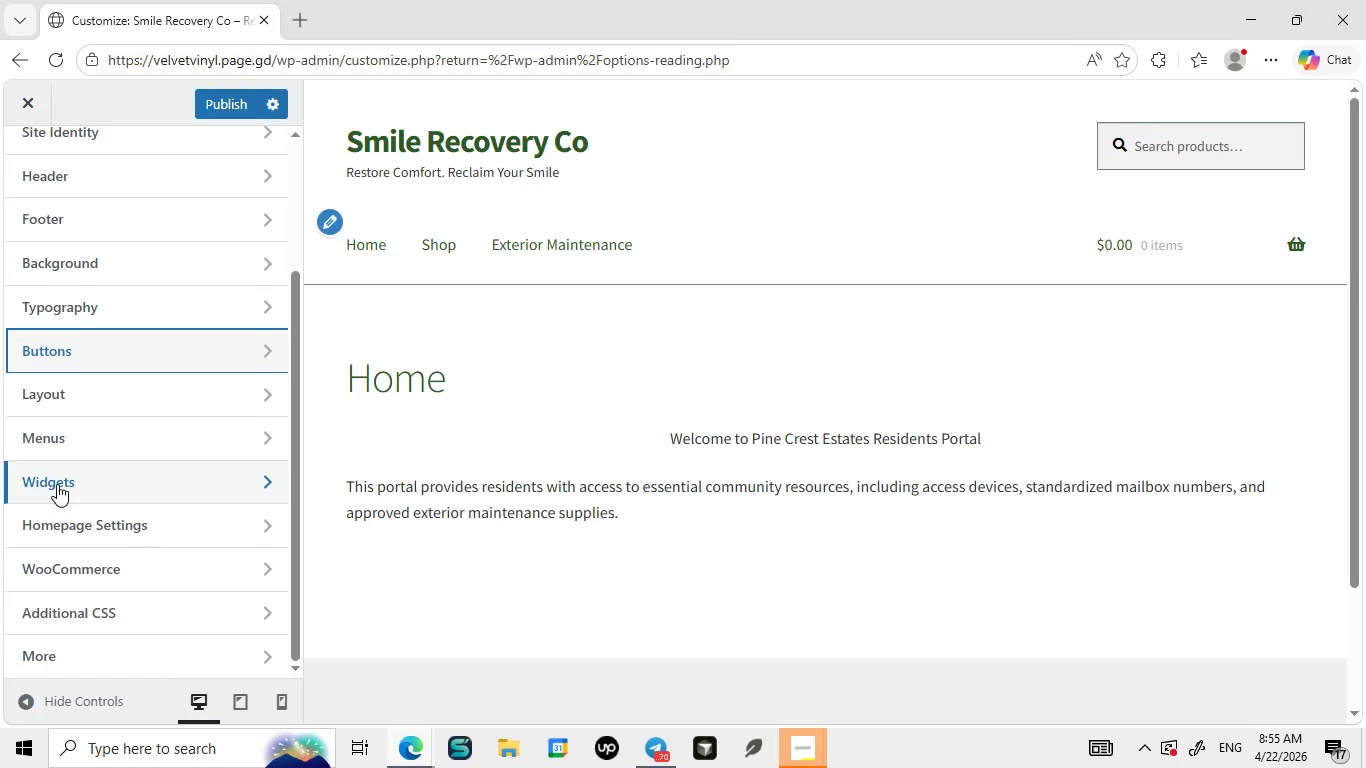 
scroll: coordinate [57, 484], scroll_direction: down, amount: 2.0
 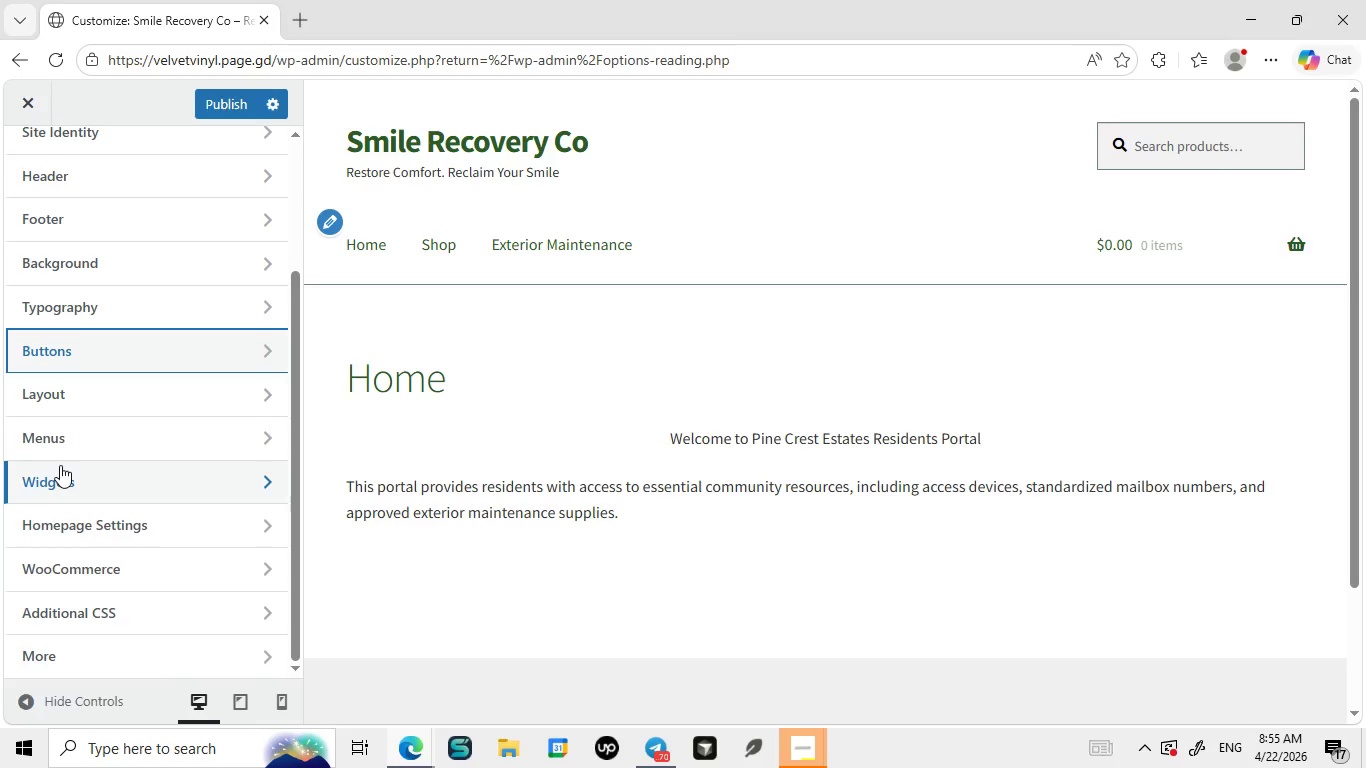 
scroll: coordinate [61, 462], scroll_direction: up, amount: 1.0
 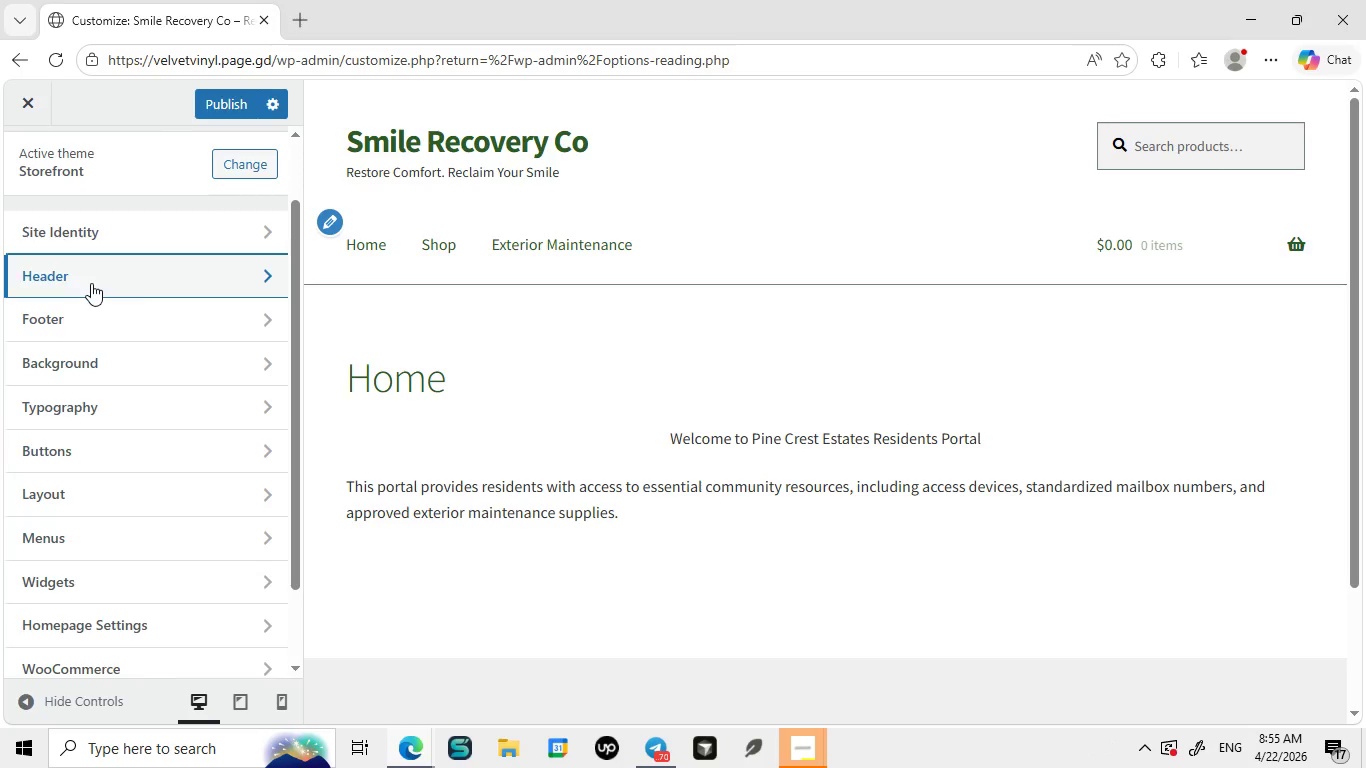 
left_click([91, 283])
 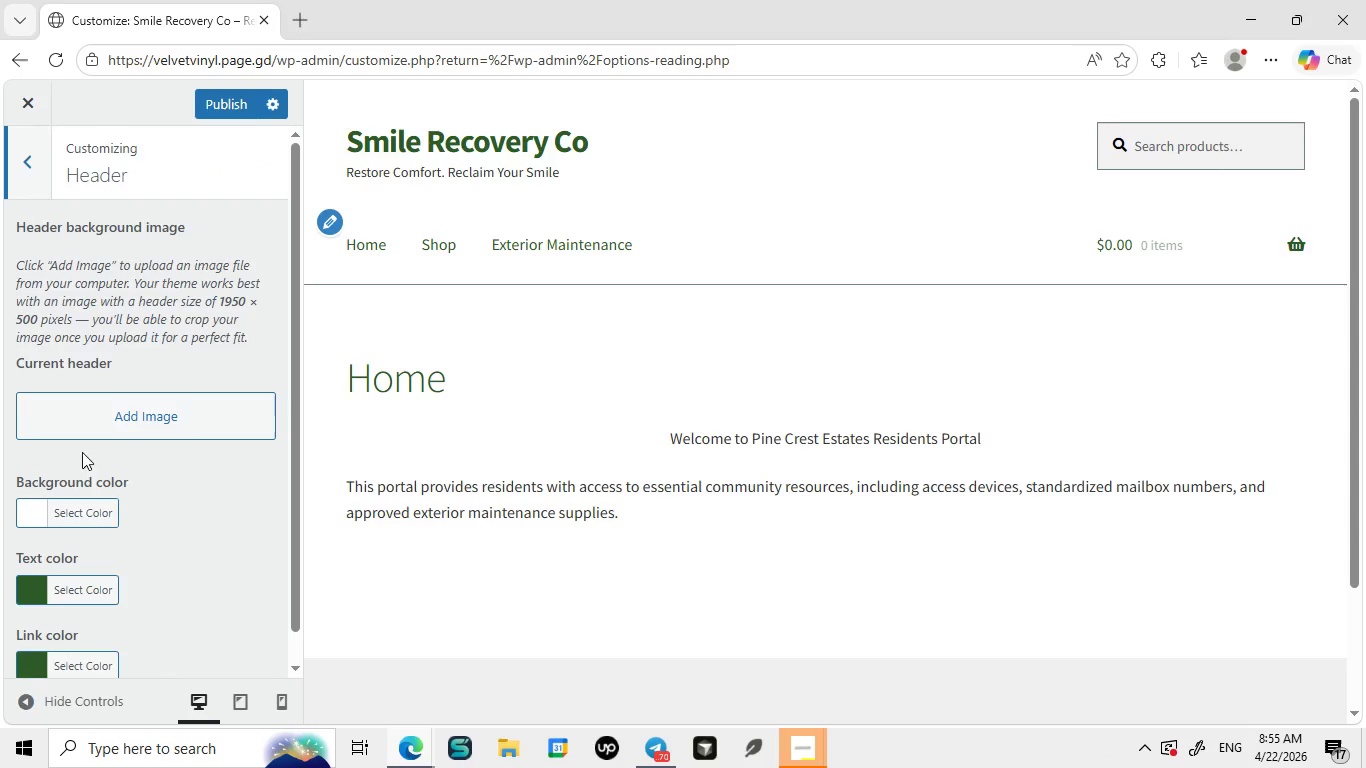 
scroll: coordinate [67, 487], scroll_direction: down, amount: 1.0
 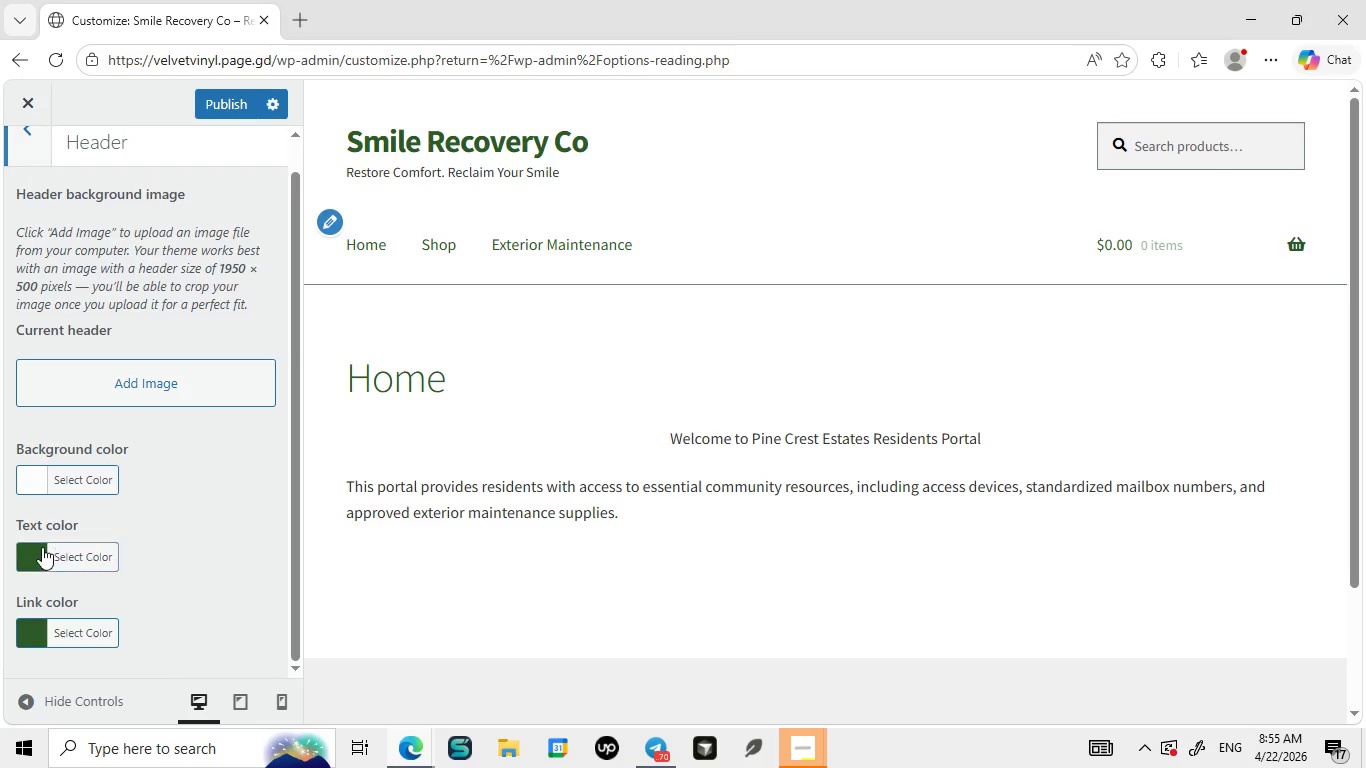 
left_click_drag(start_coordinate=[42, 553], to_coordinate=[42, 544])
 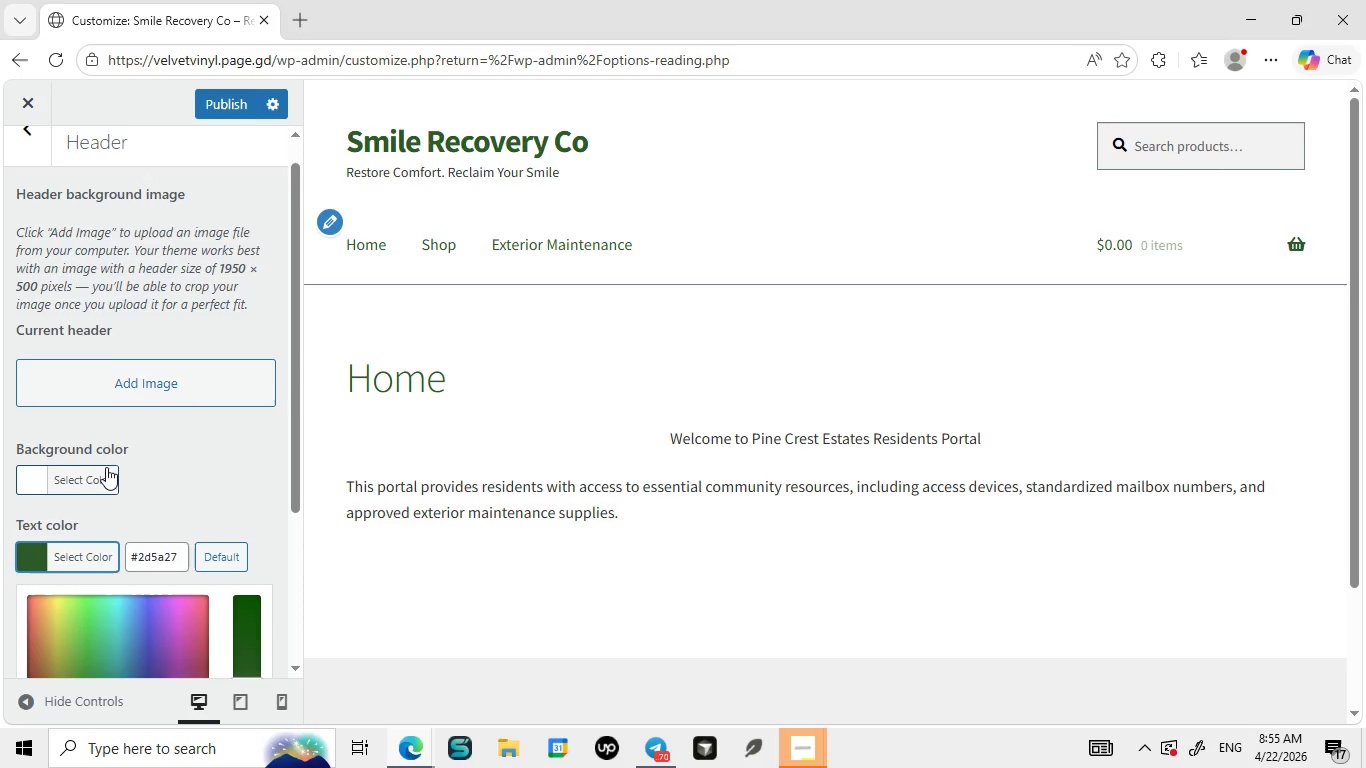 
scroll: coordinate [106, 467], scroll_direction: down, amount: 1.0
 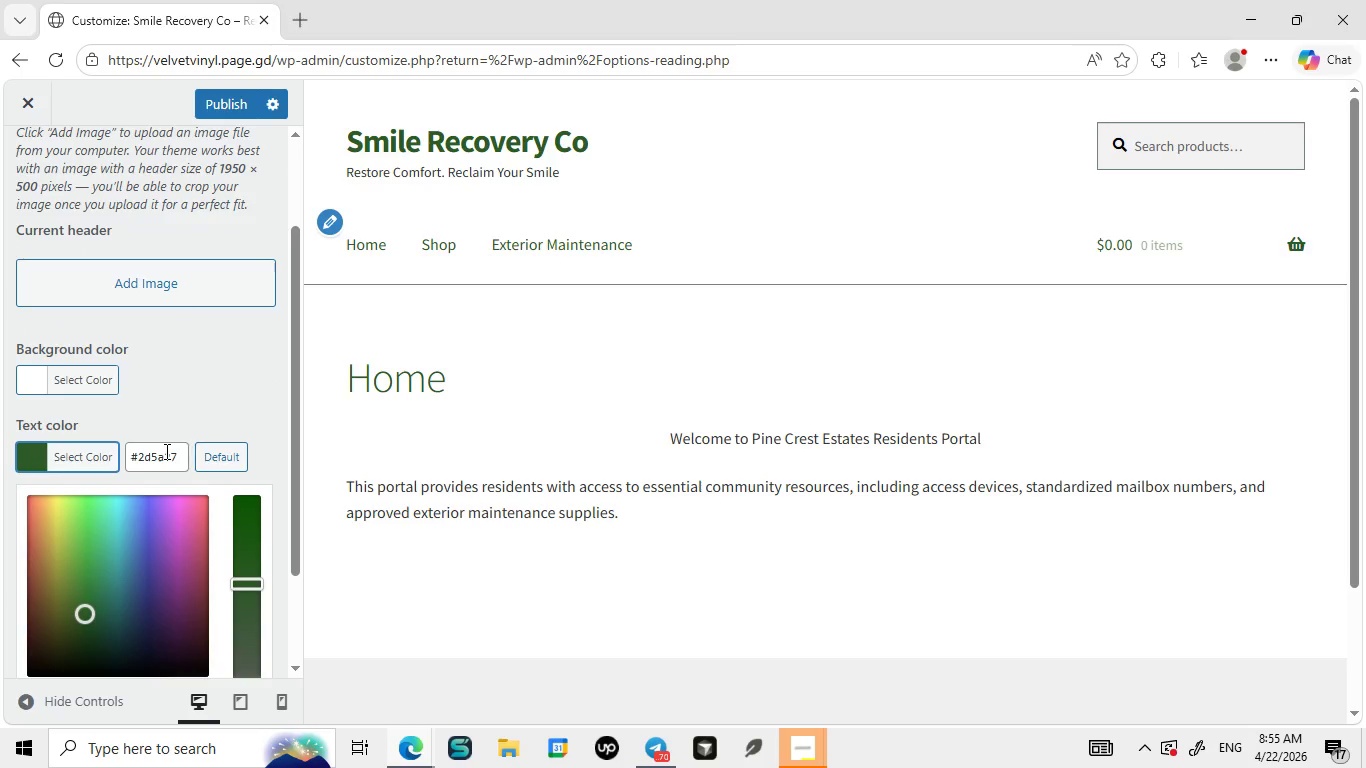 
double_click([165, 451])
 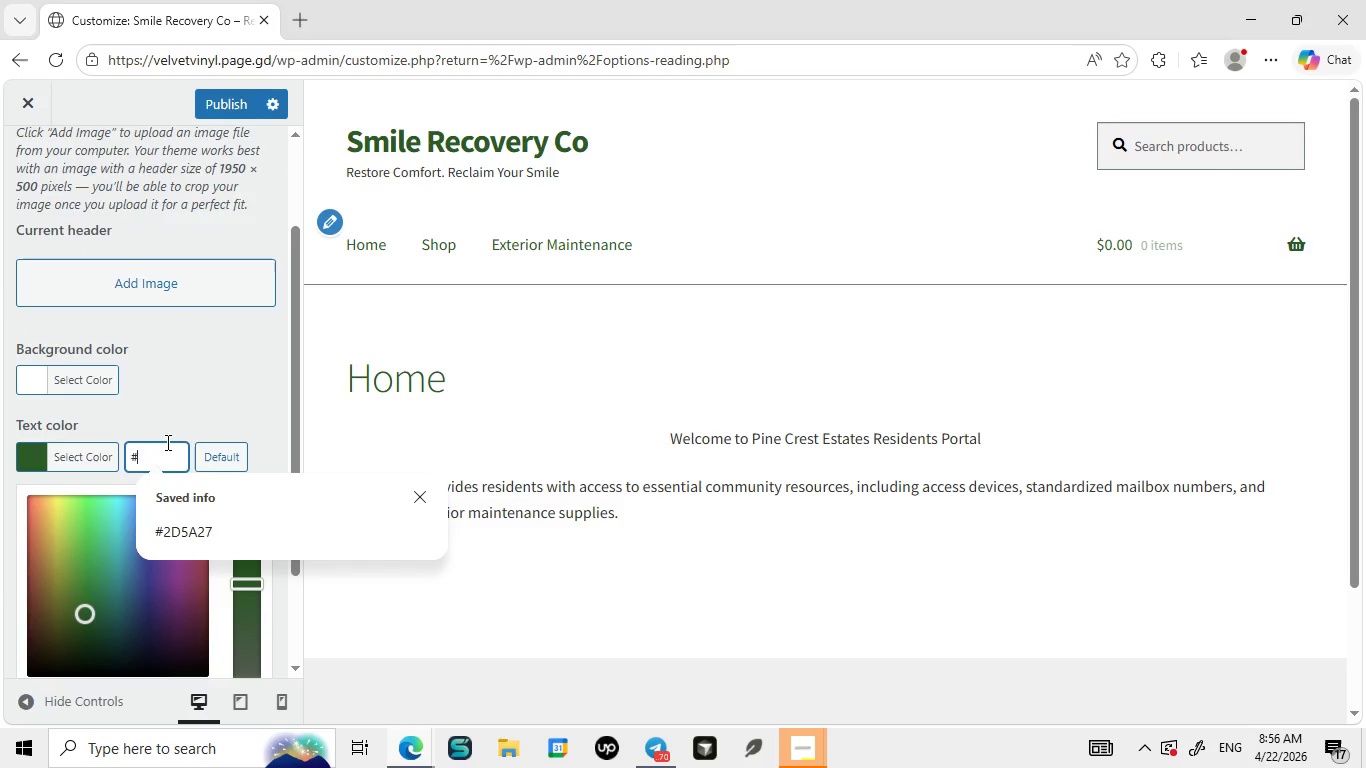 
key(Backspace)
type(2F3E46)
 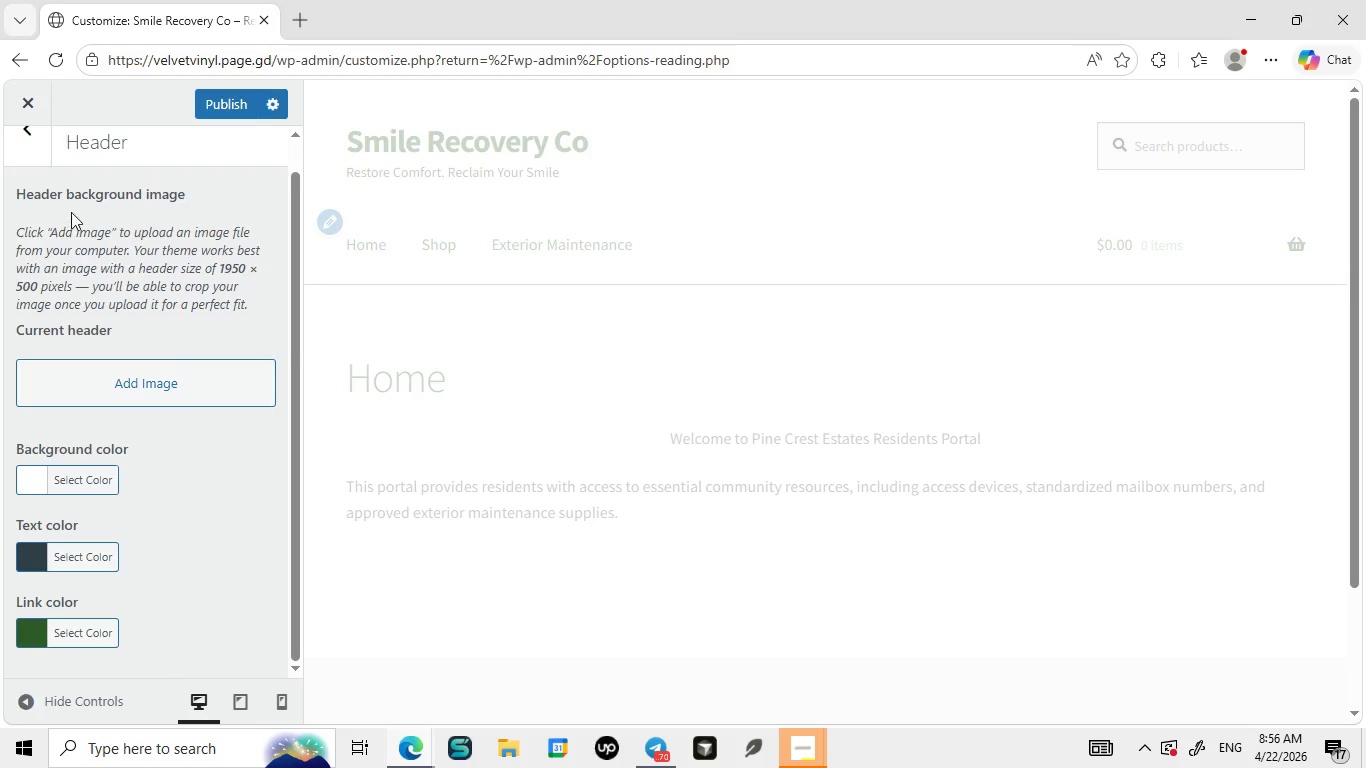 
left_click([27, 137])
 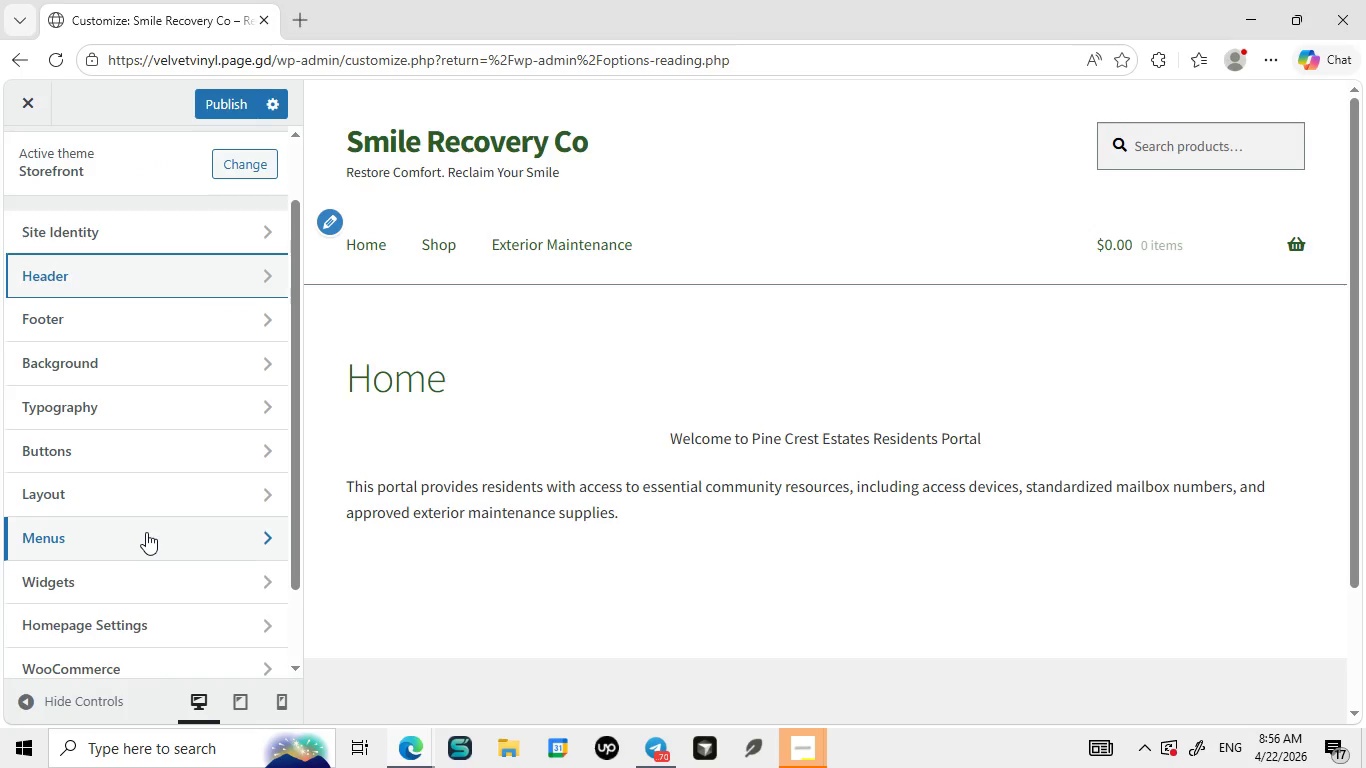 
wait(10.19)
 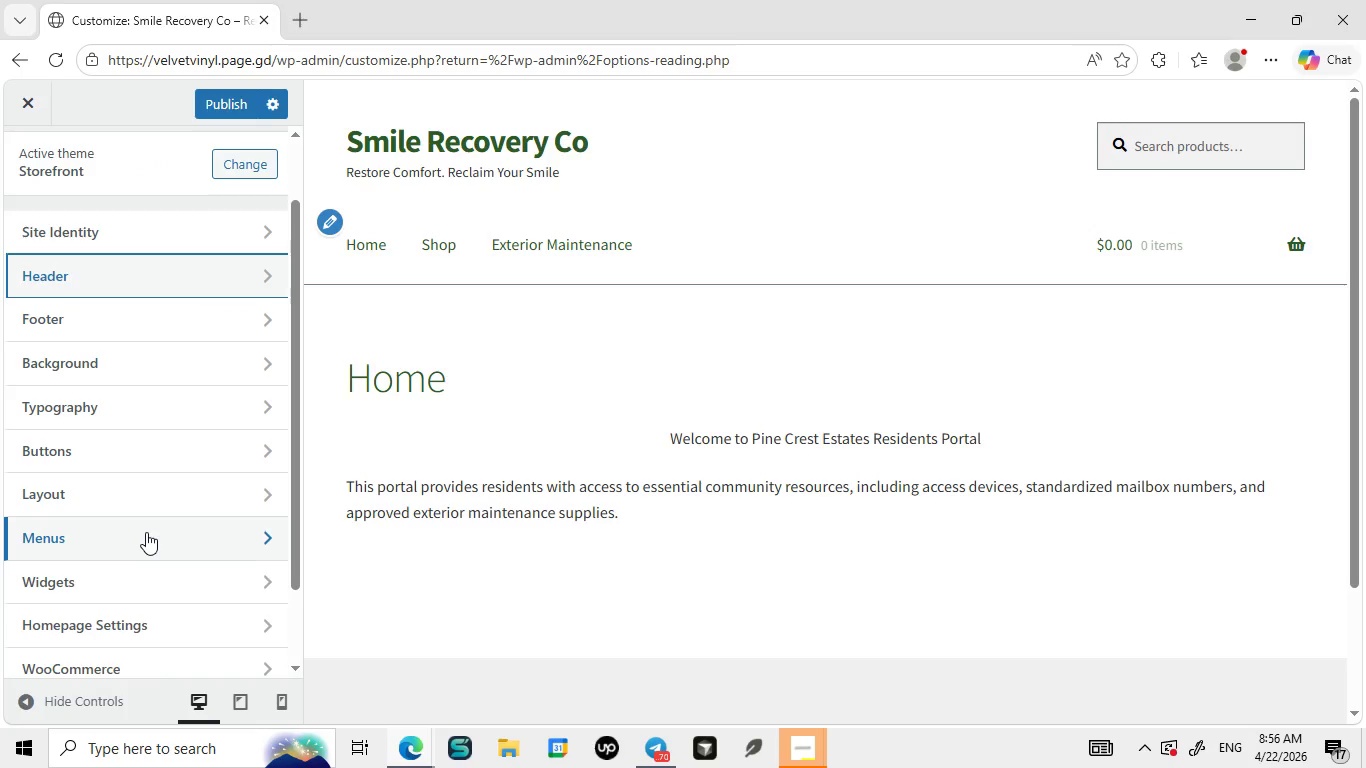 
left_click([84, 327])
 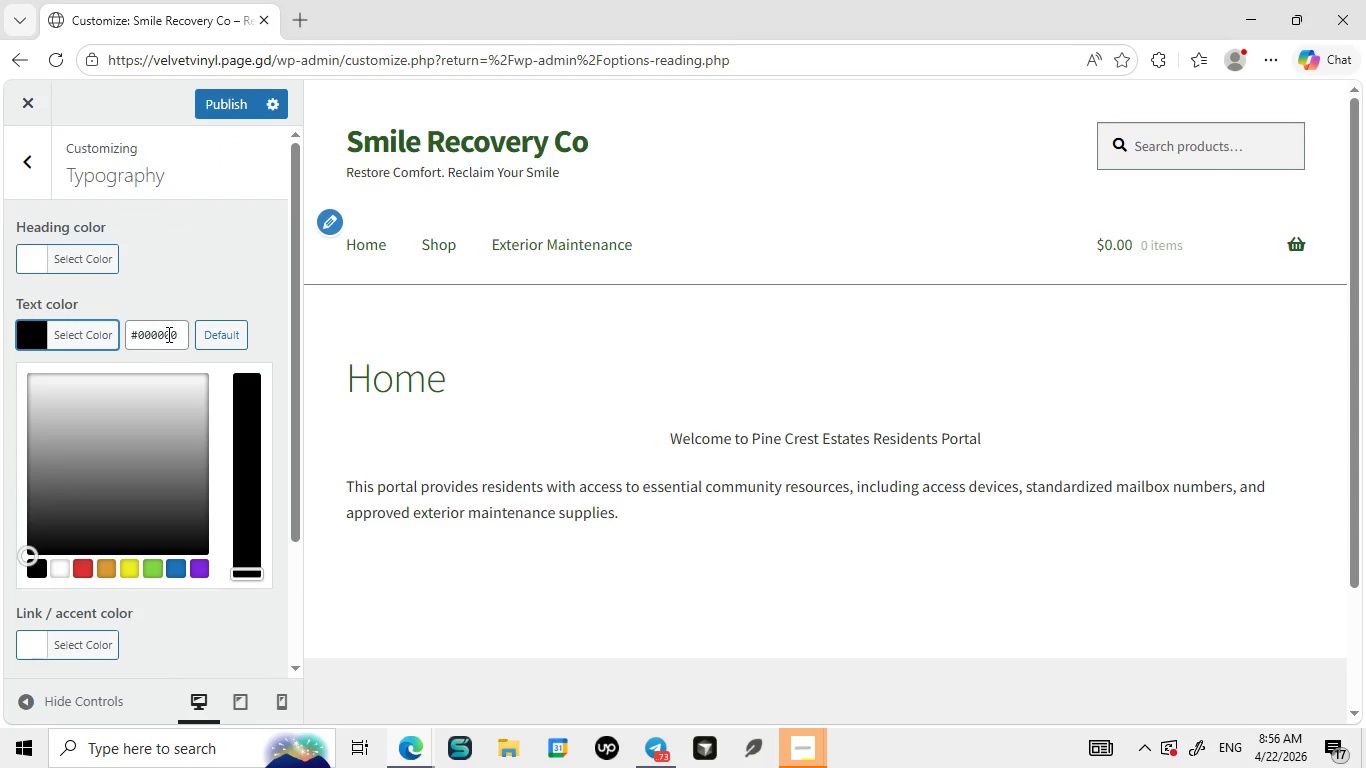 
double_click([167, 334])
 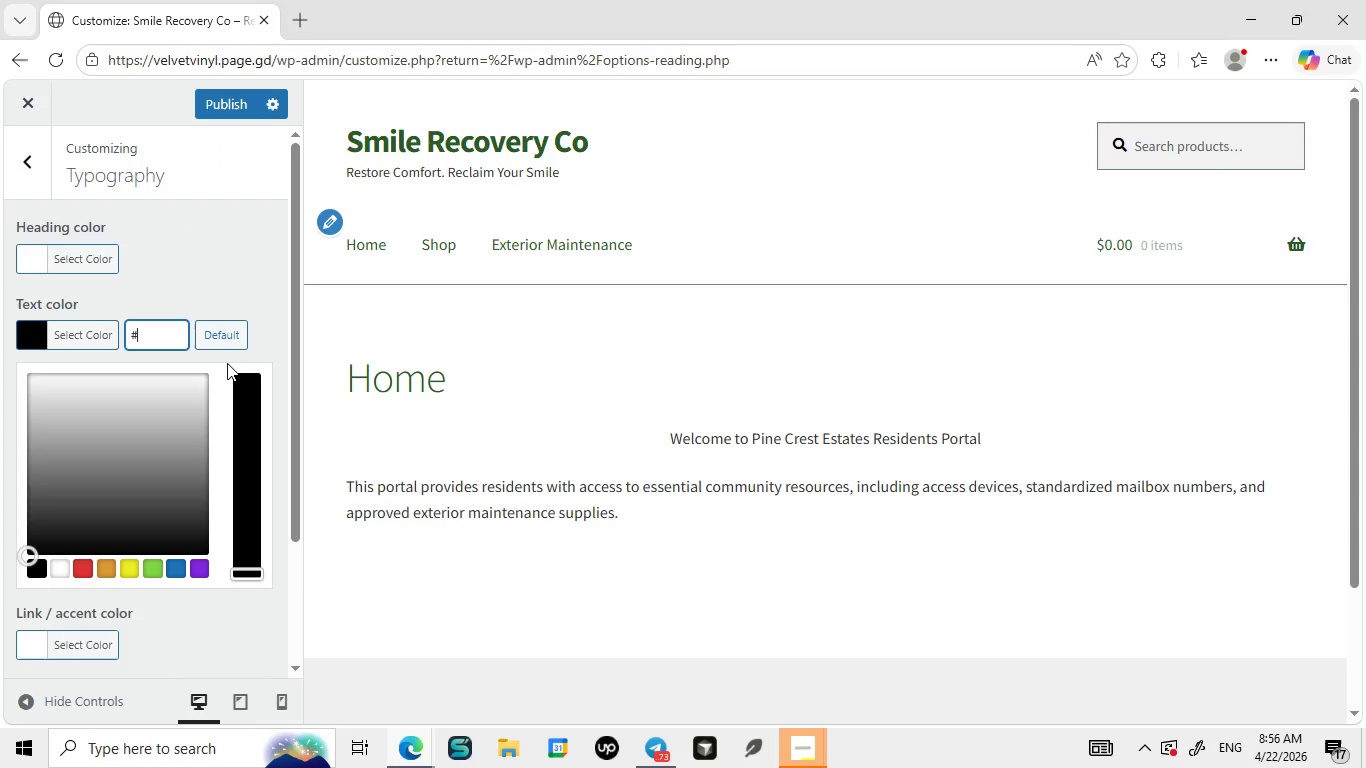 
key(Backspace)
type(2F3E46)
 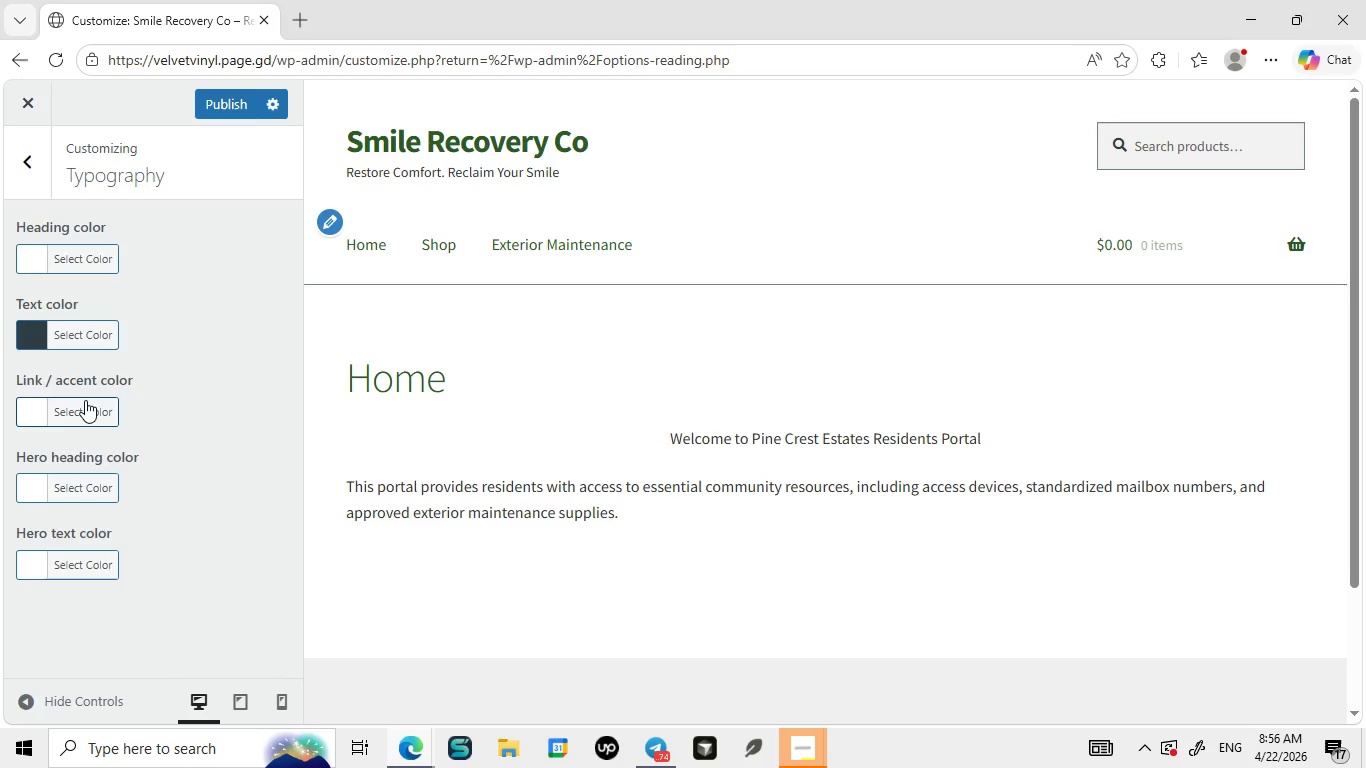 
wait(25.45)
 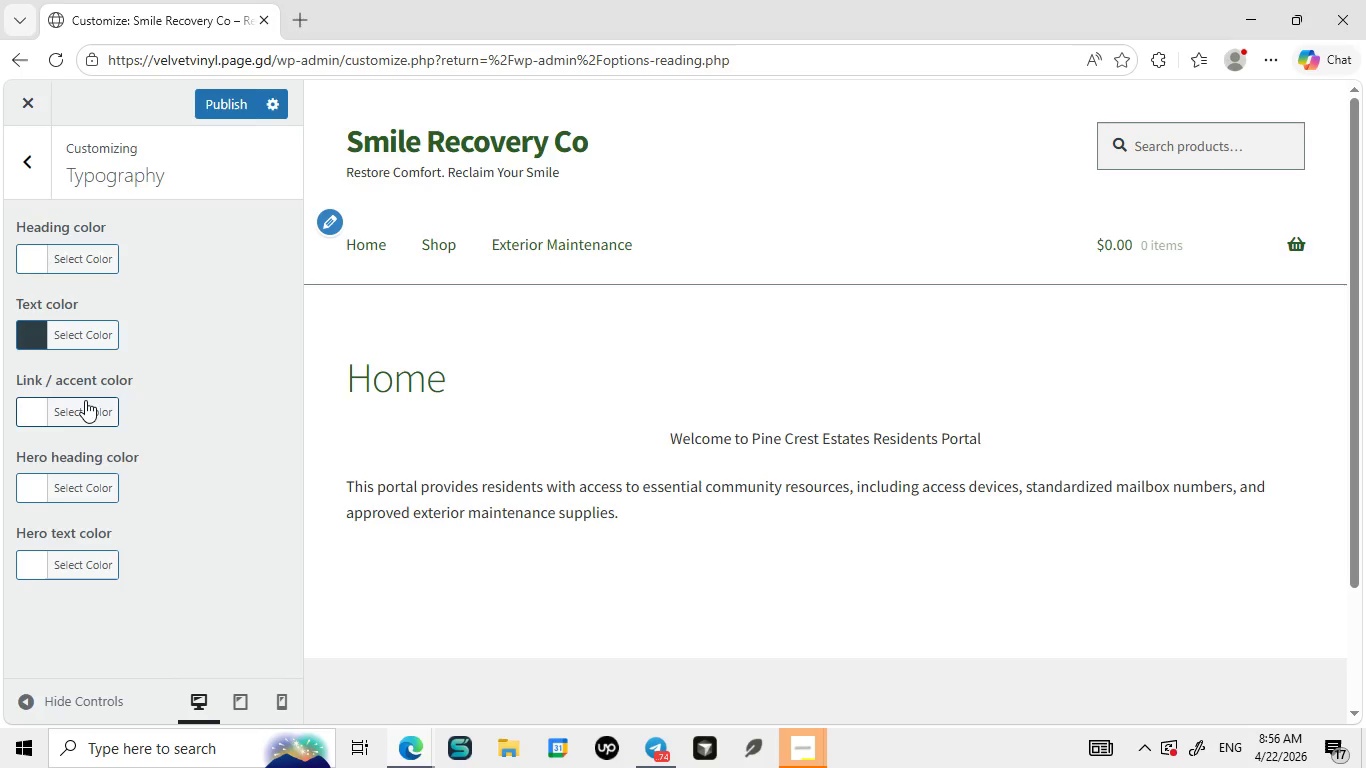 
left_click([24, 154])
 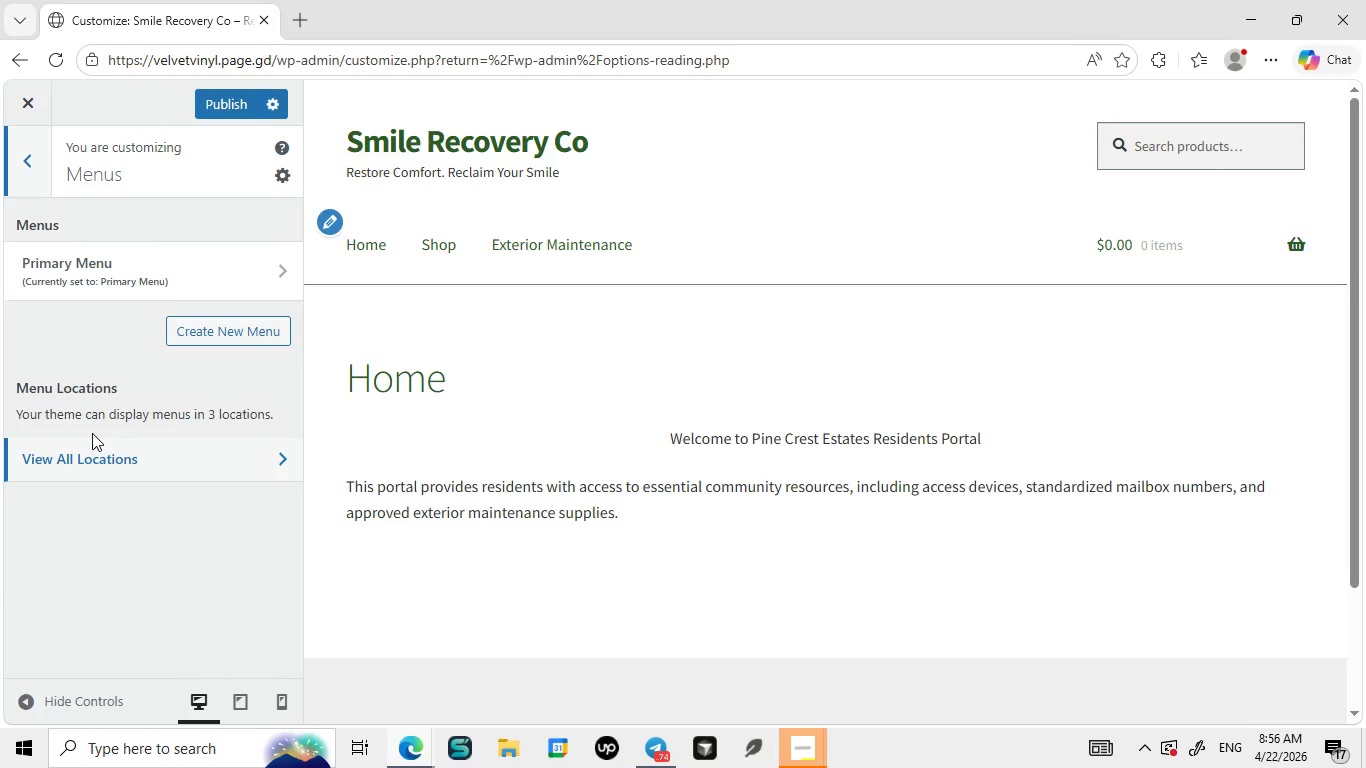 
wait(9.31)
 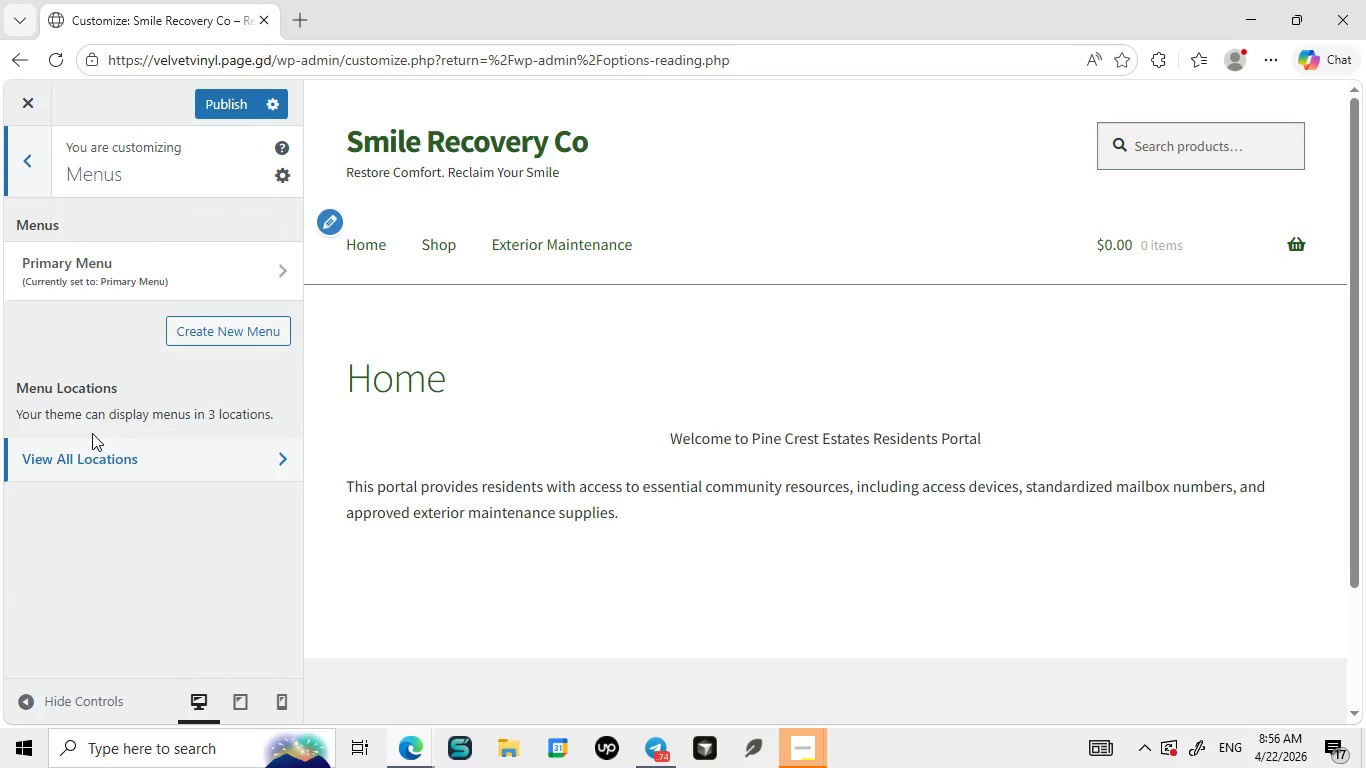 
left_click([234, 278])
 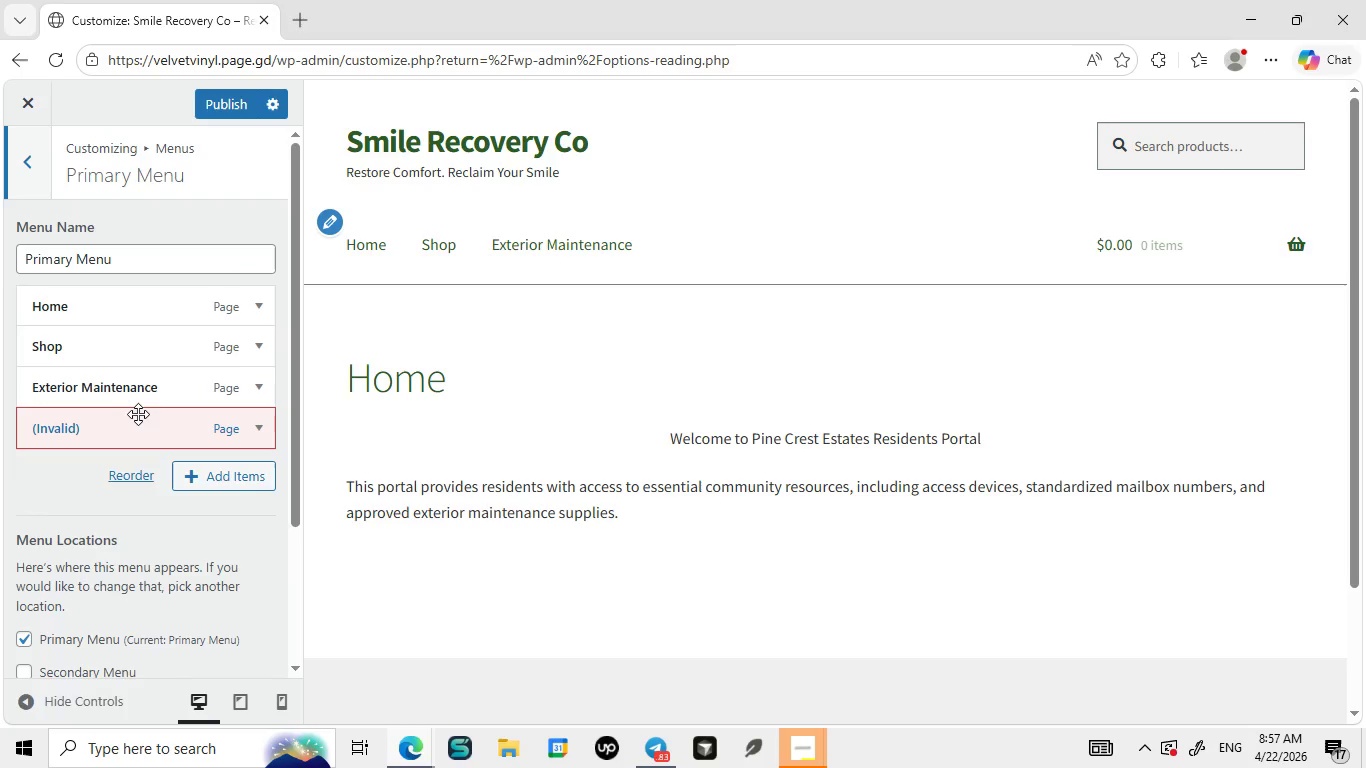 
left_click([130, 391])
 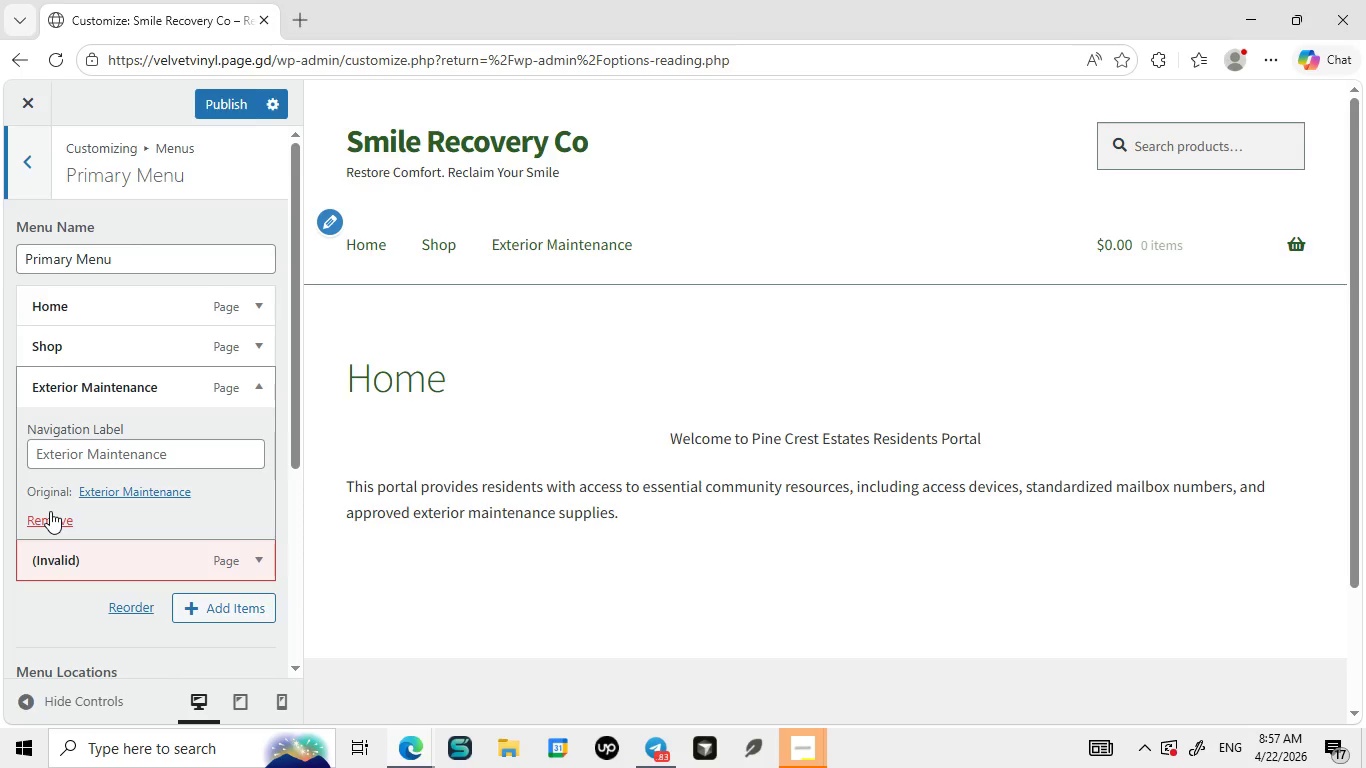 
left_click([52, 507])
 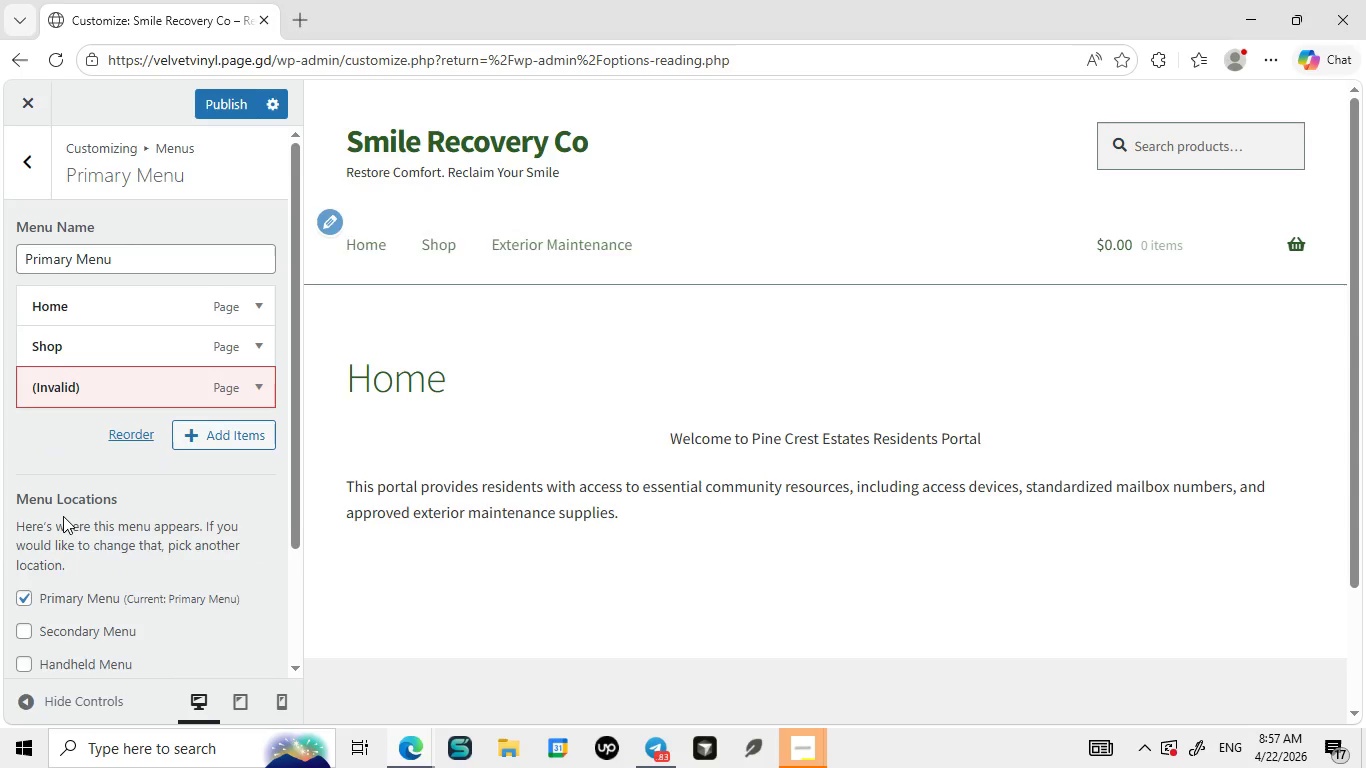 
left_click([63, 516])
 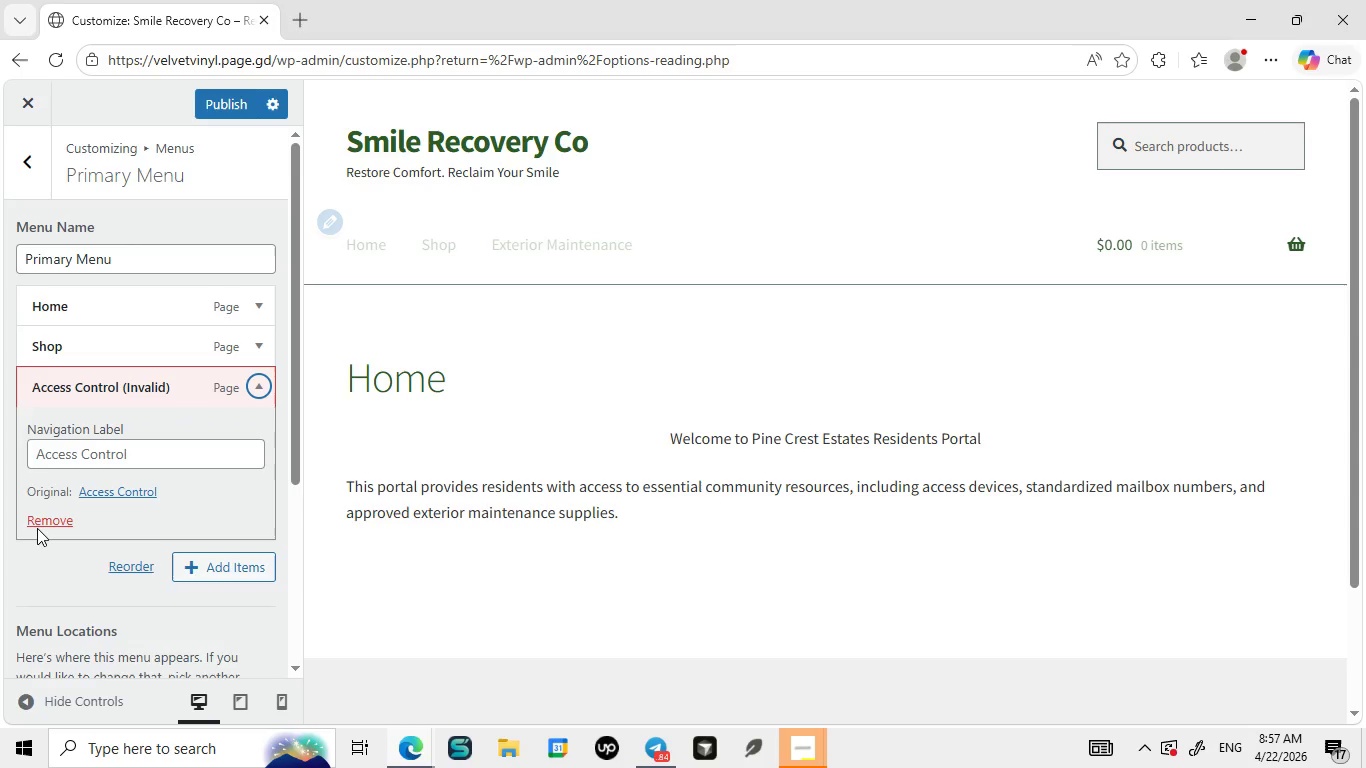 
left_click([43, 517])
 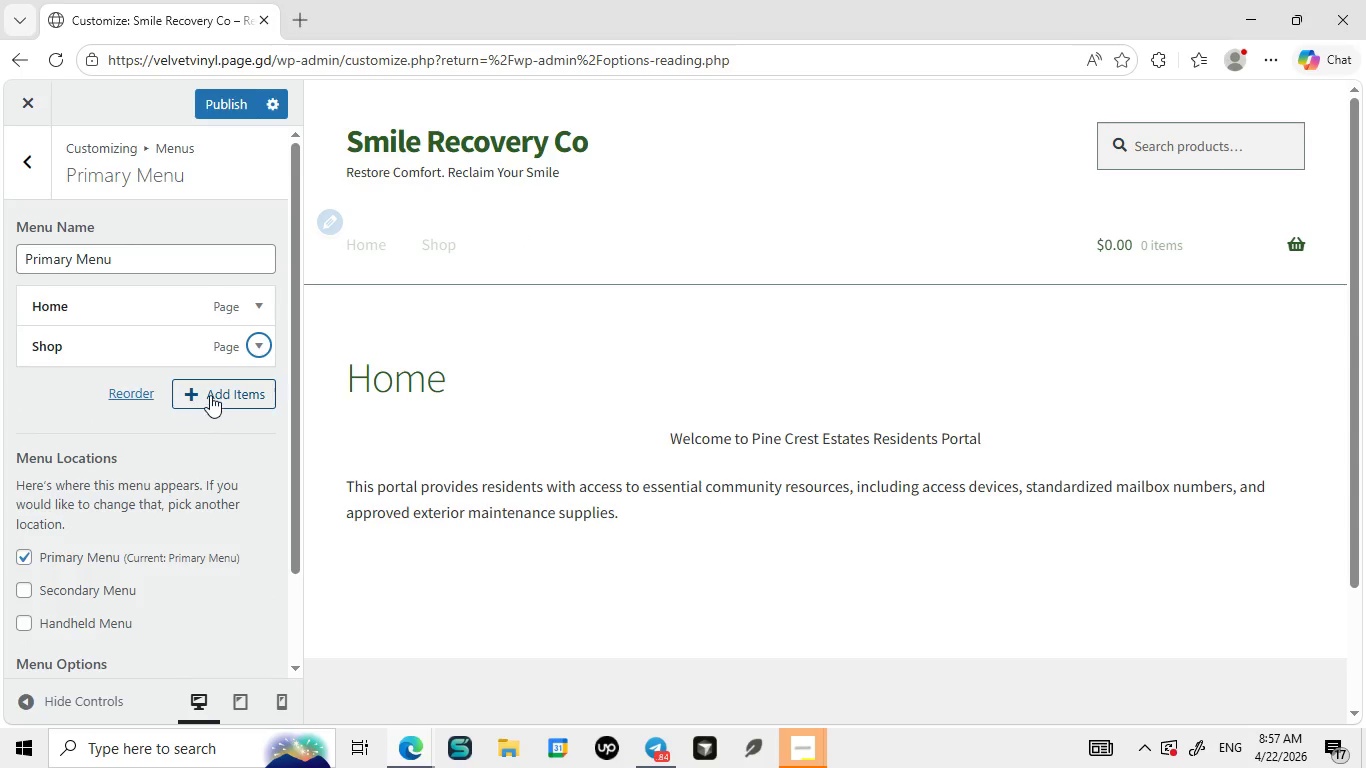 
left_click([211, 393])
 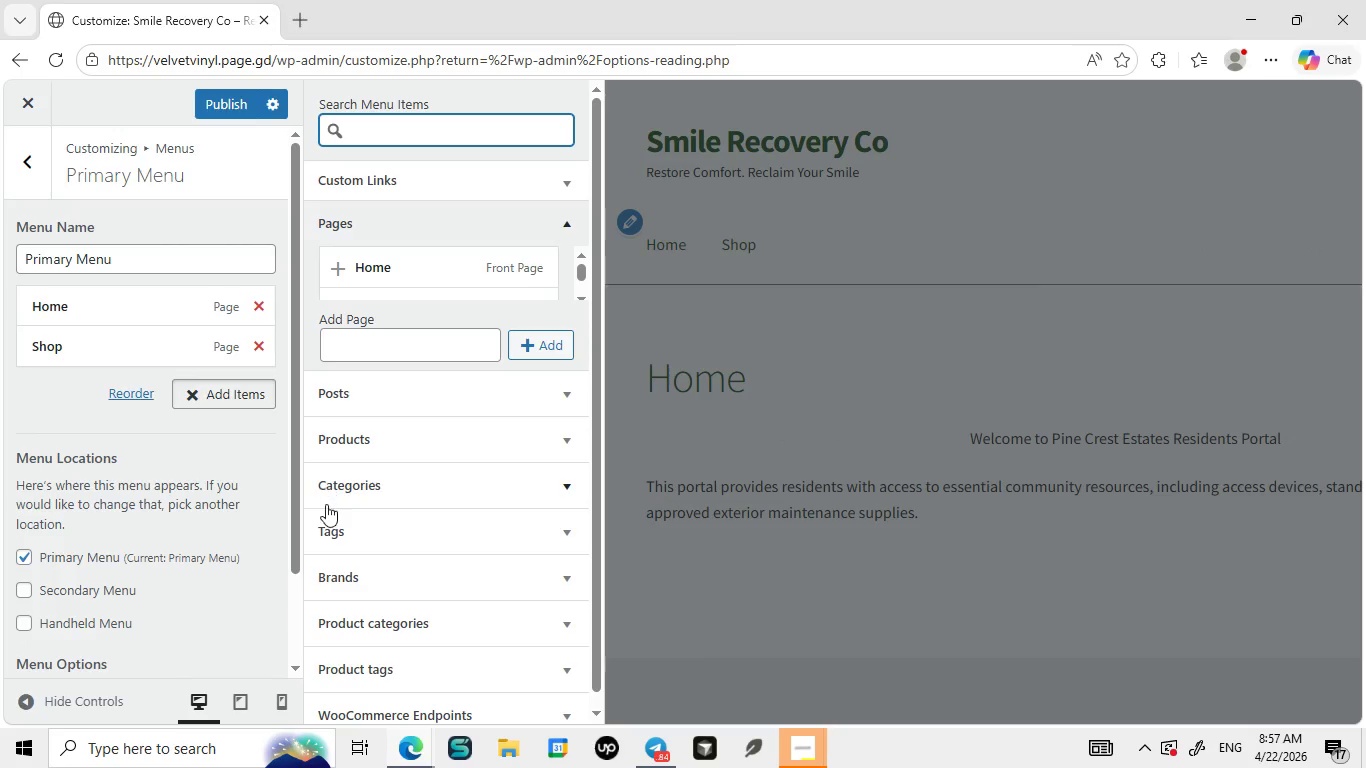 
scroll: coordinate [329, 520], scroll_direction: down, amount: 4.0
 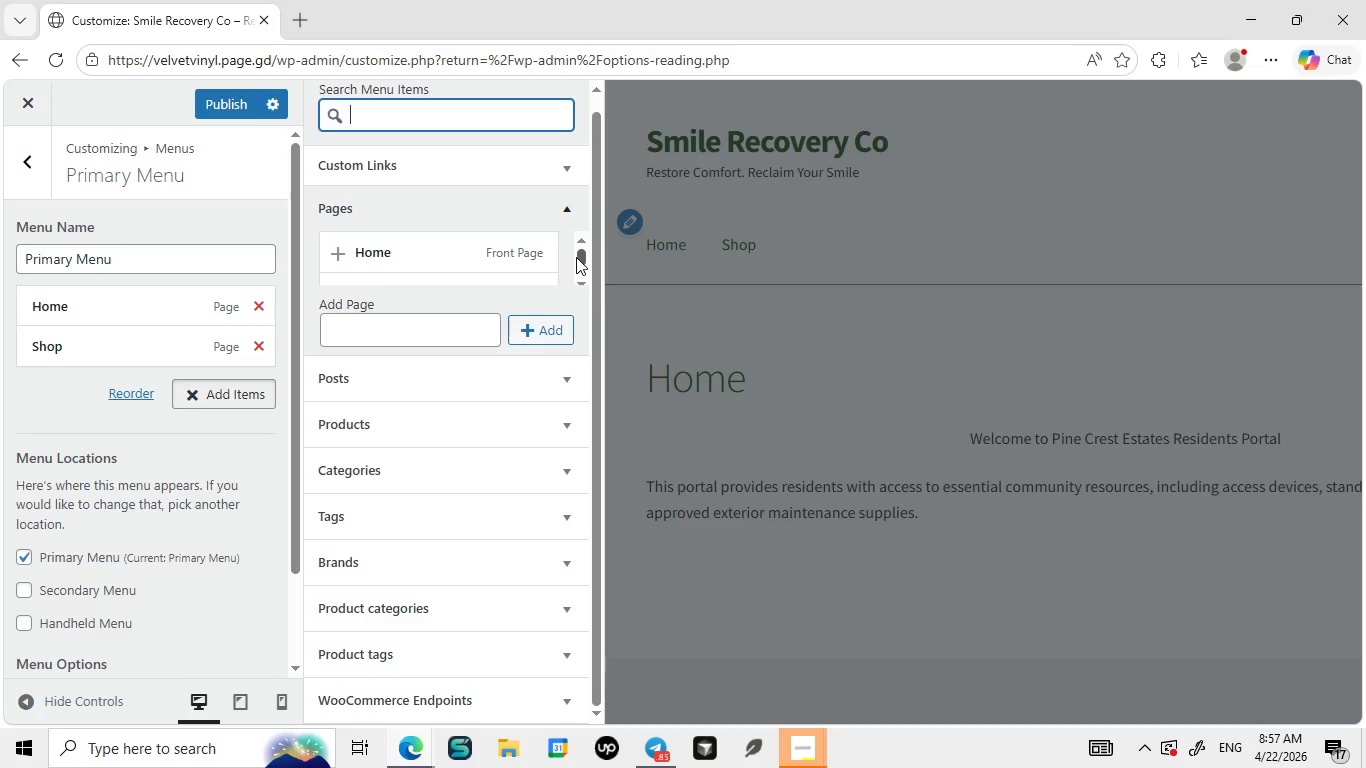 
left_click_drag(start_coordinate=[576, 257], to_coordinate=[579, 290])
 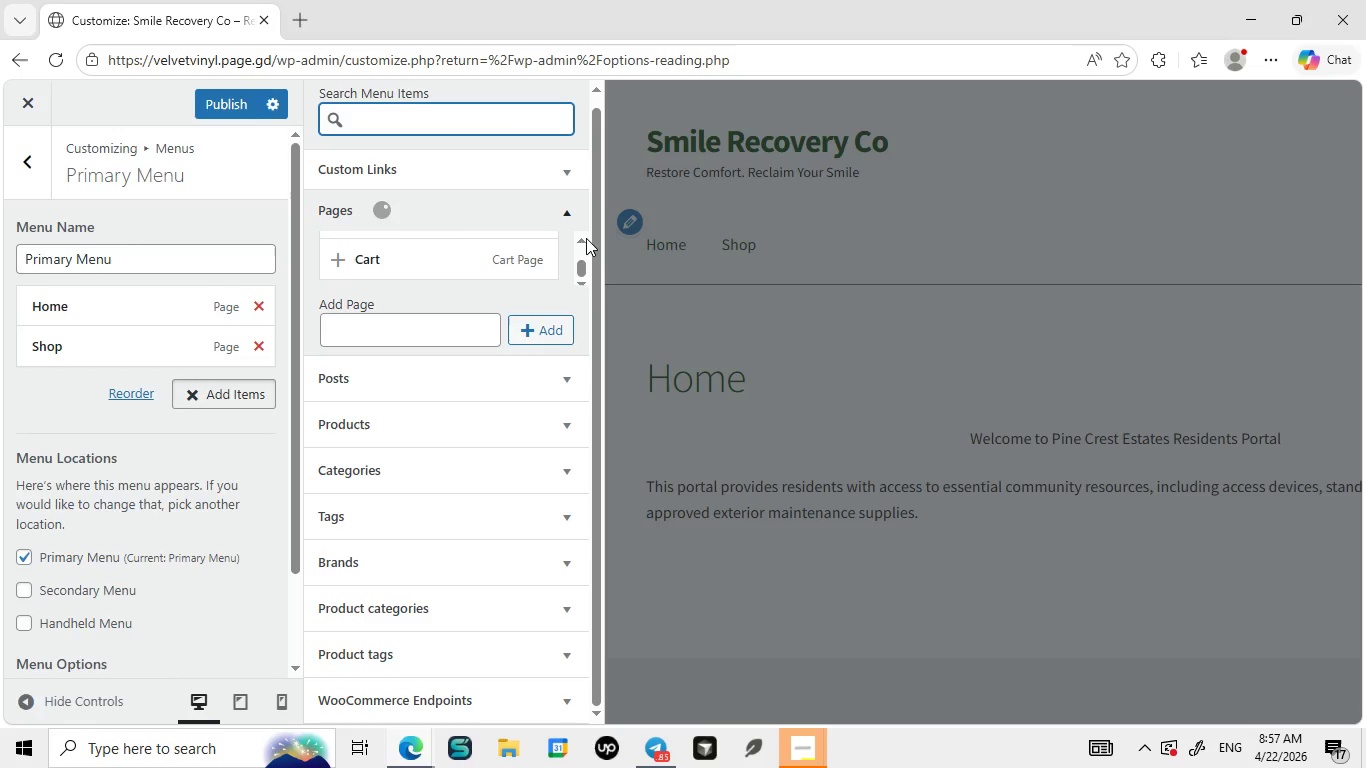 
left_click([586, 238])
 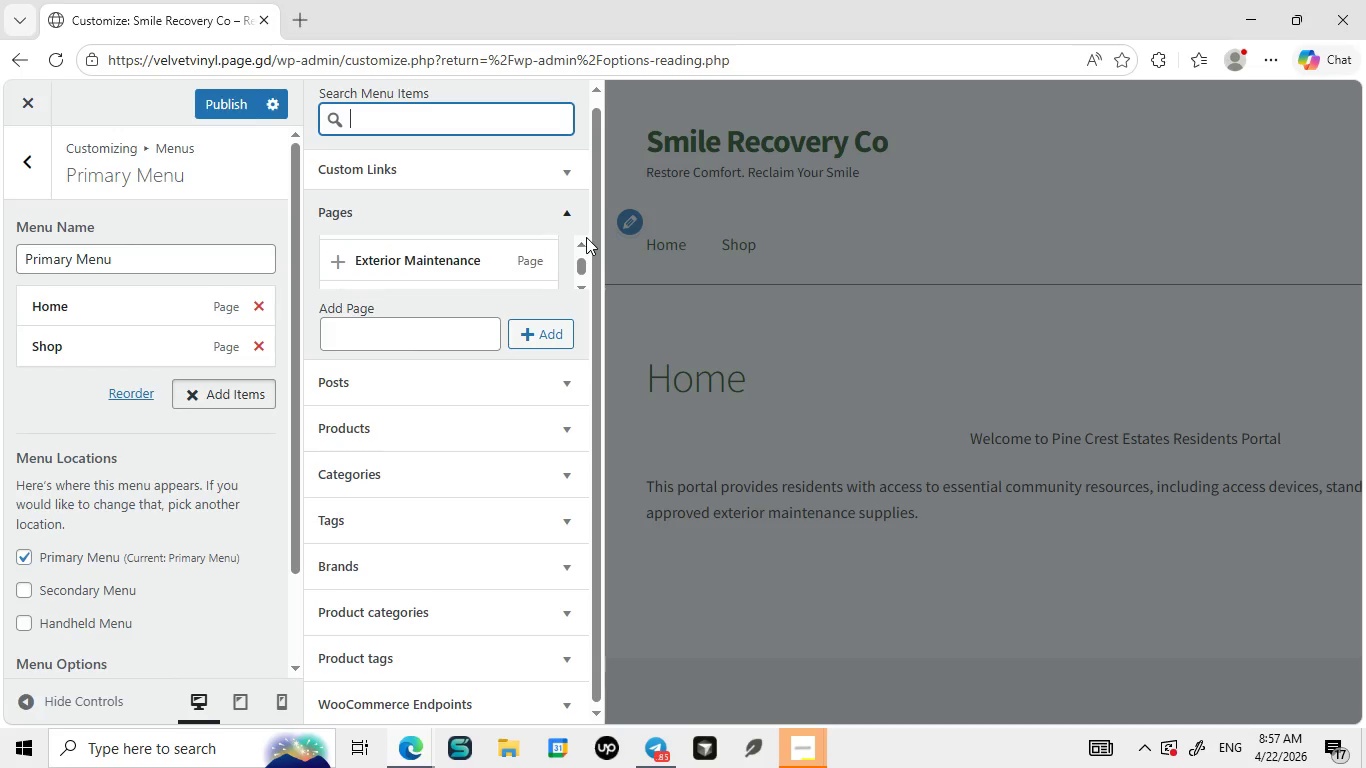 
triple_click([586, 237])
 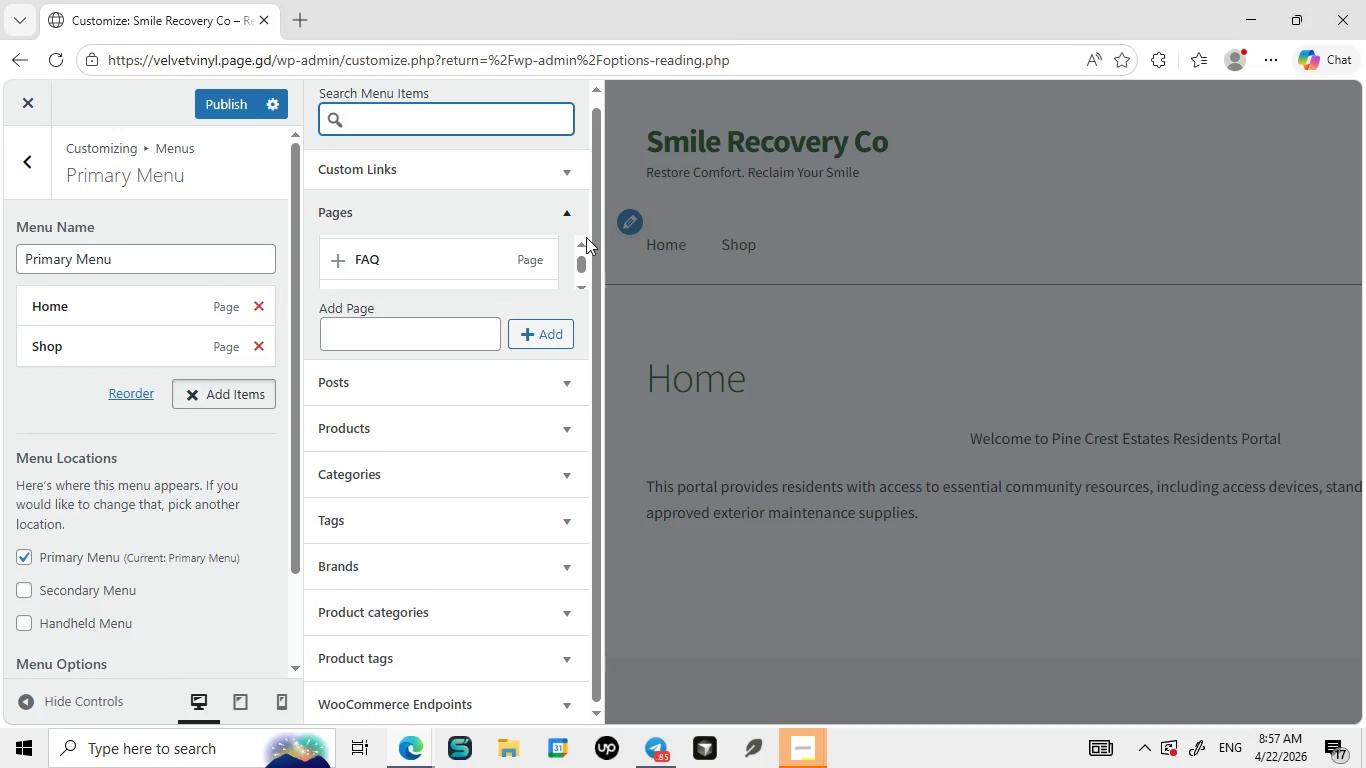 
triple_click([586, 237])
 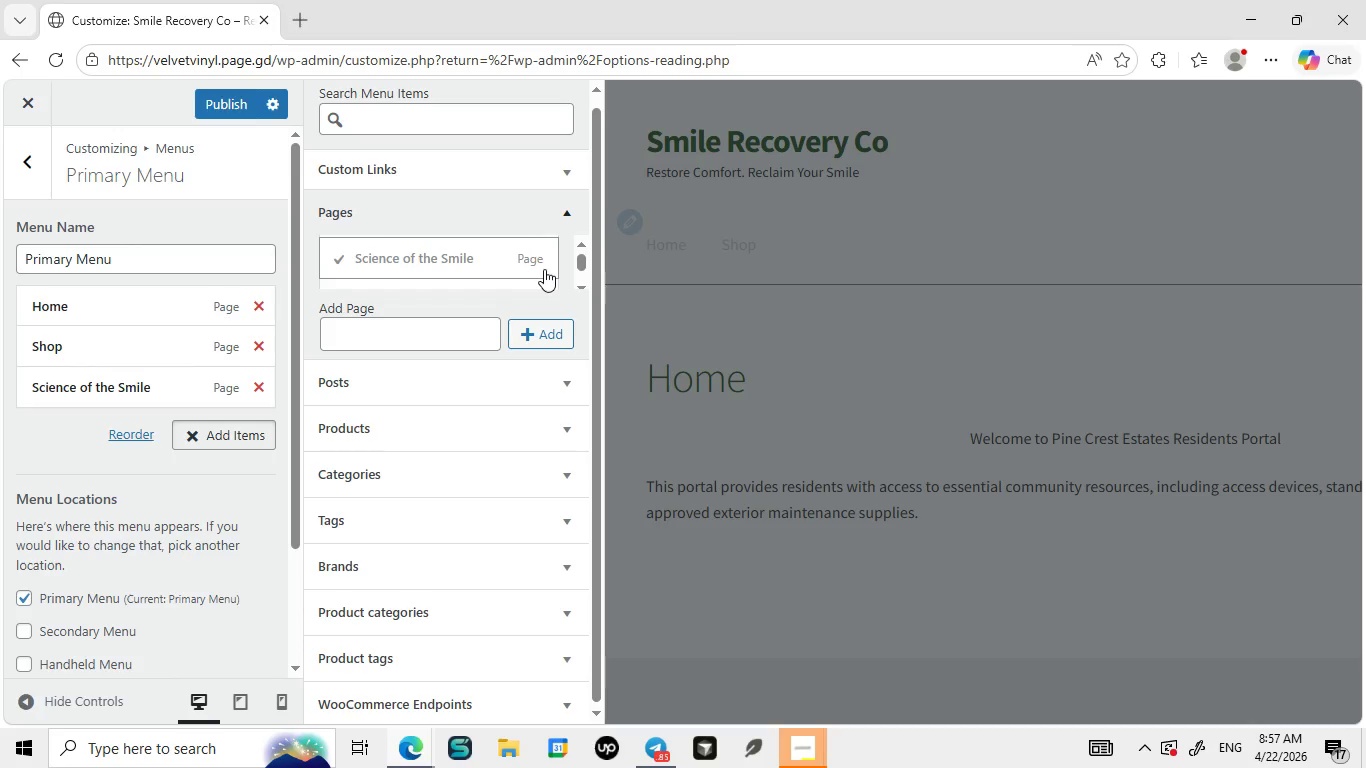 
wait(5.73)
 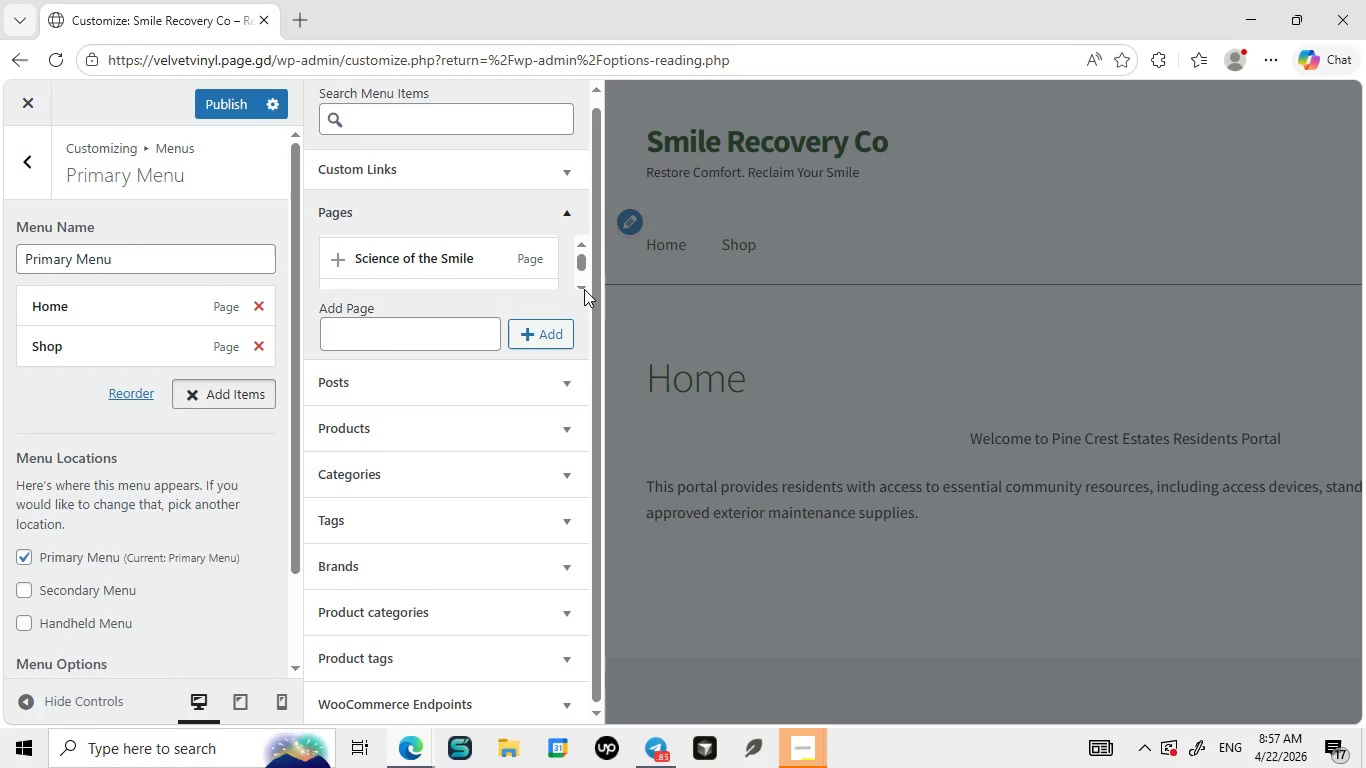 
left_click([585, 282])
 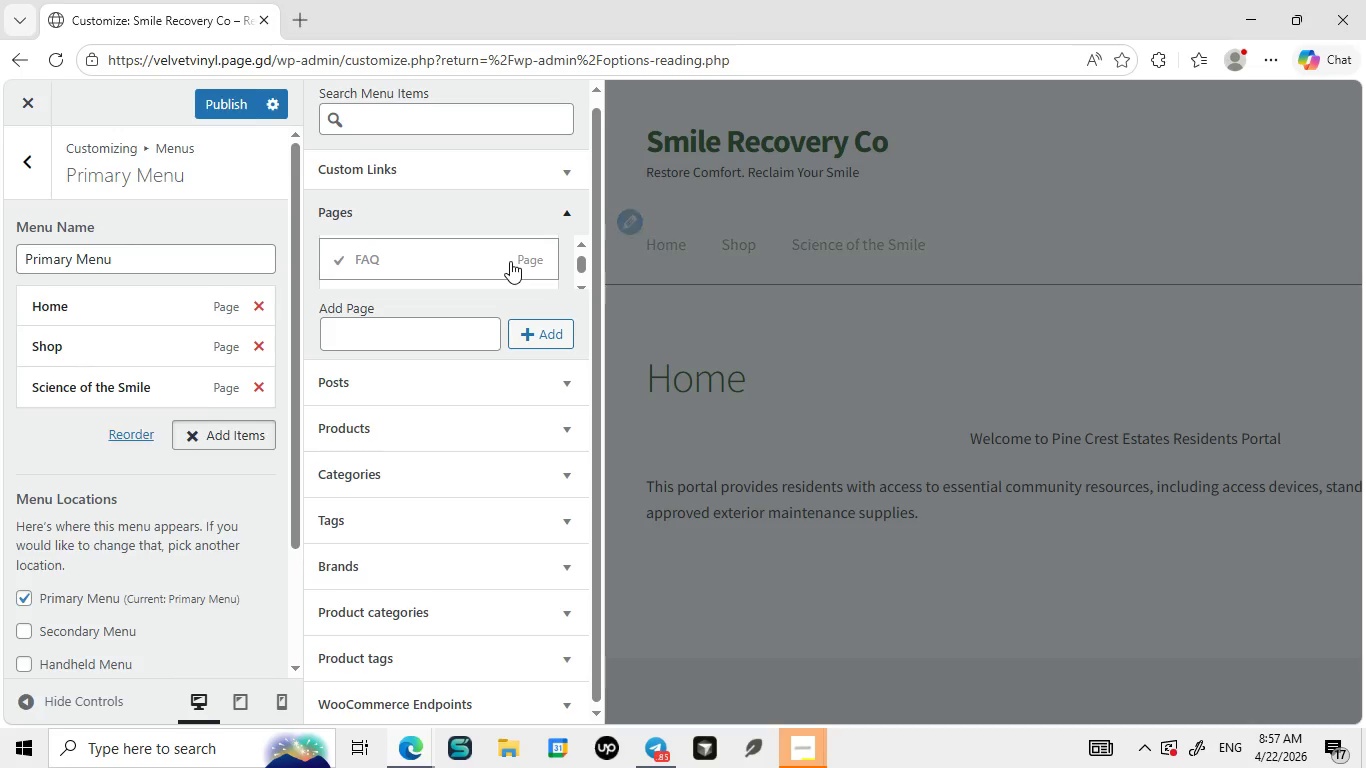 
left_click([510, 261])
 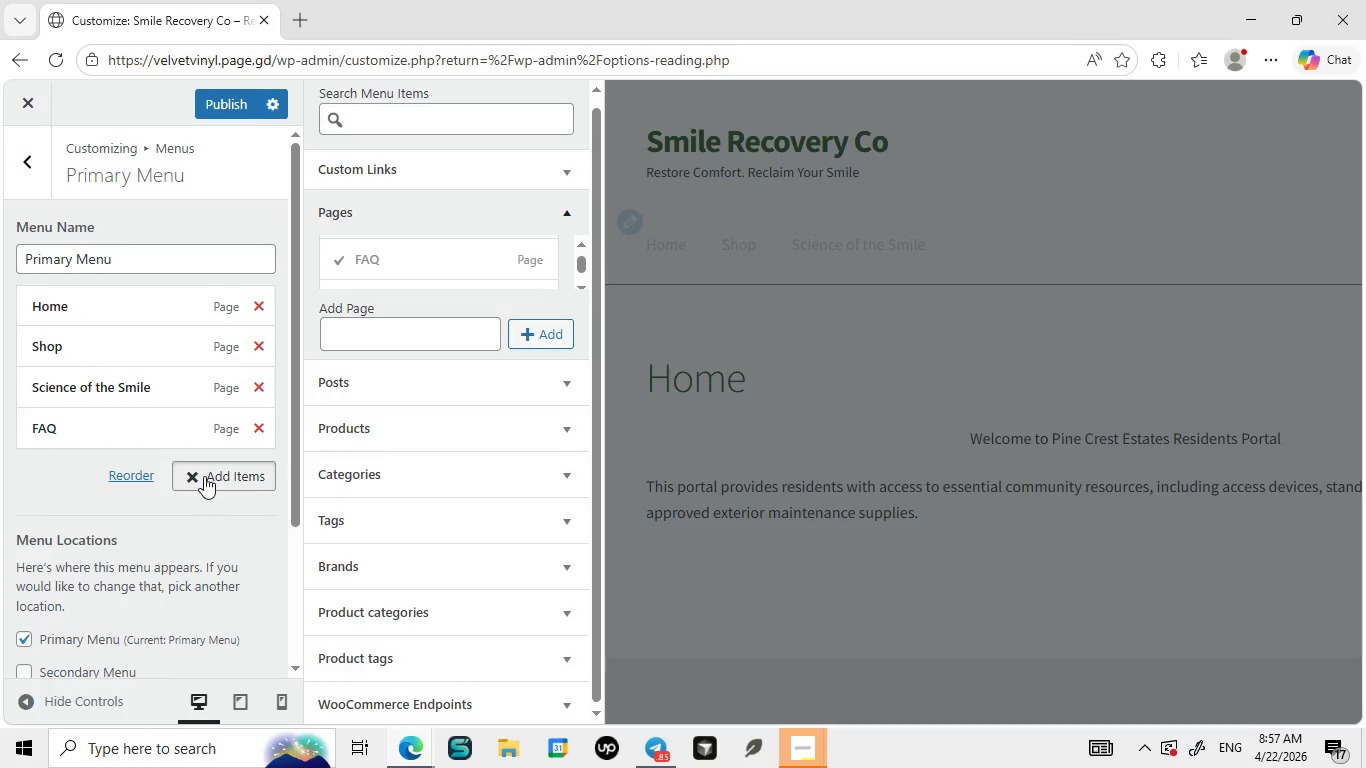 
left_click([204, 476])
 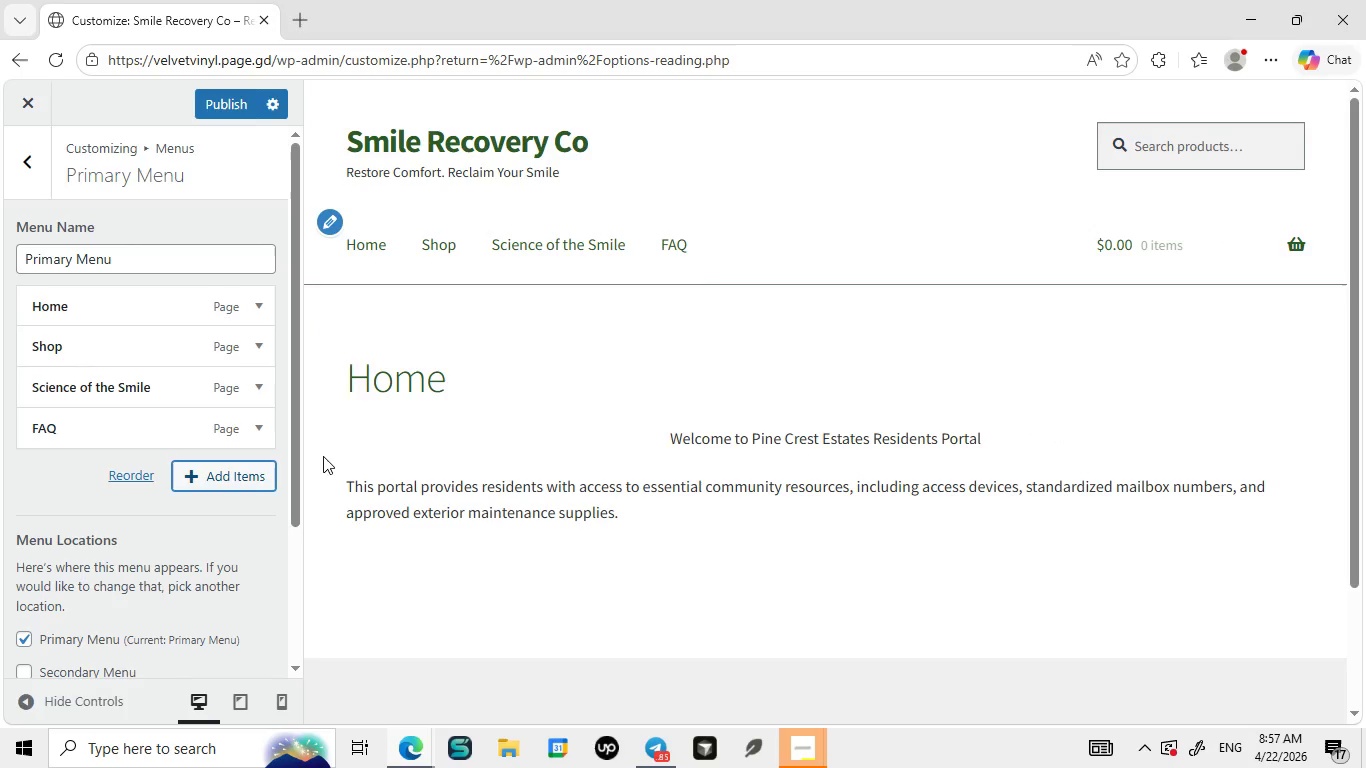 
wait(9.92)
 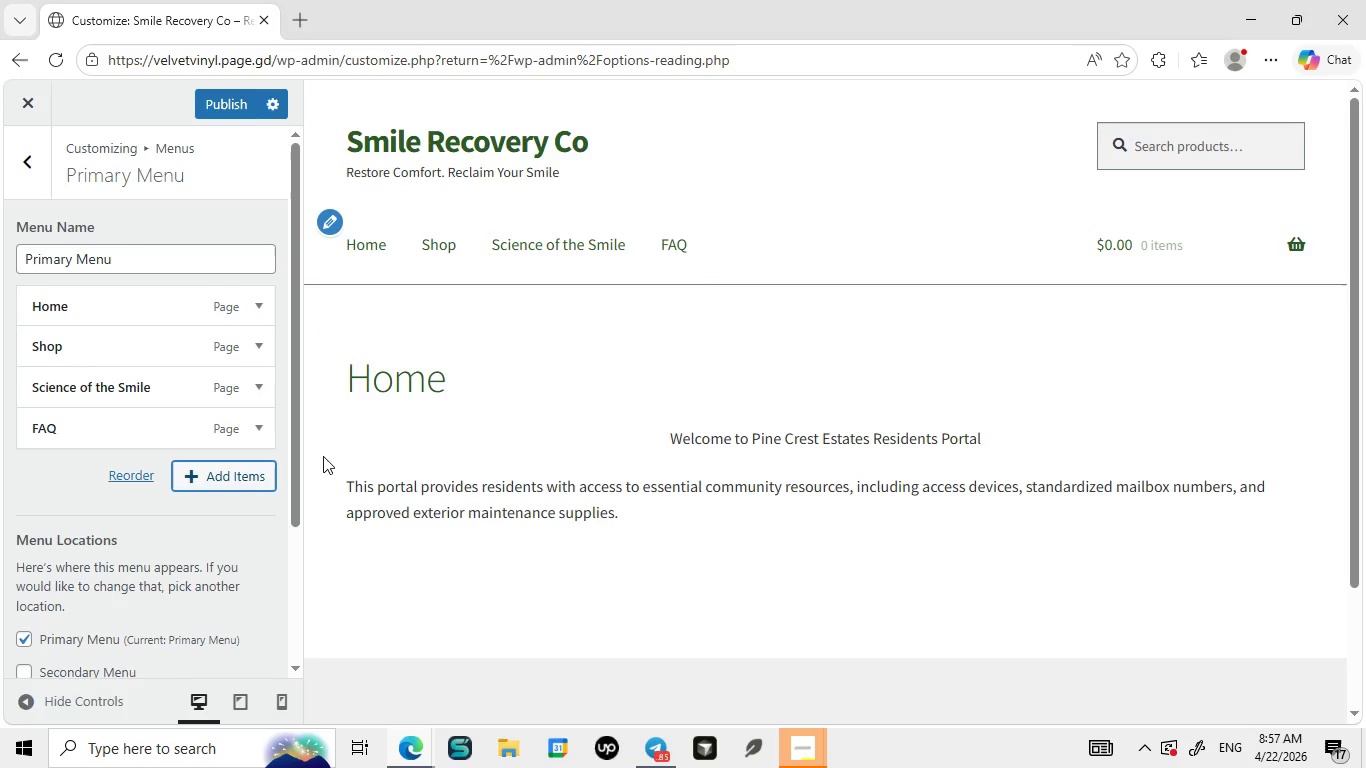 
mouse_move([271, 111])
 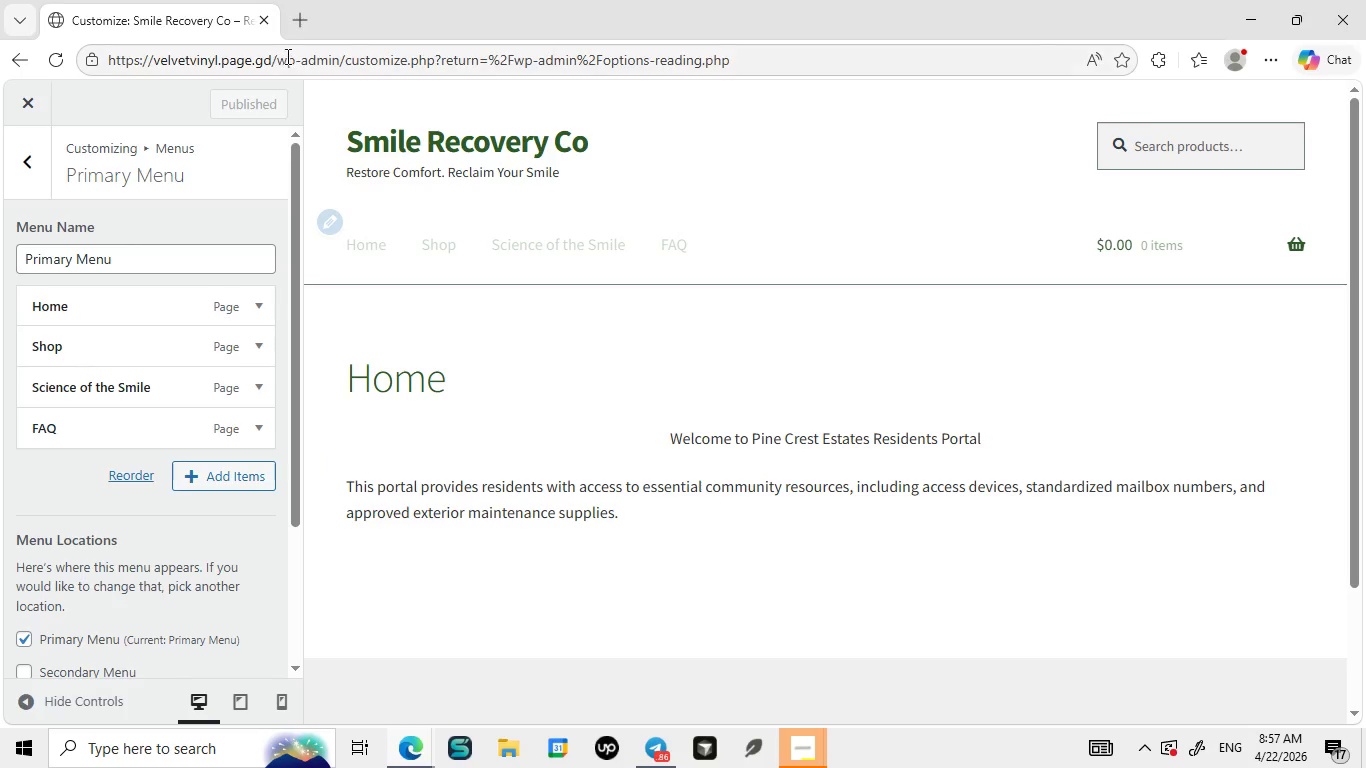 
left_click([307, 1])
 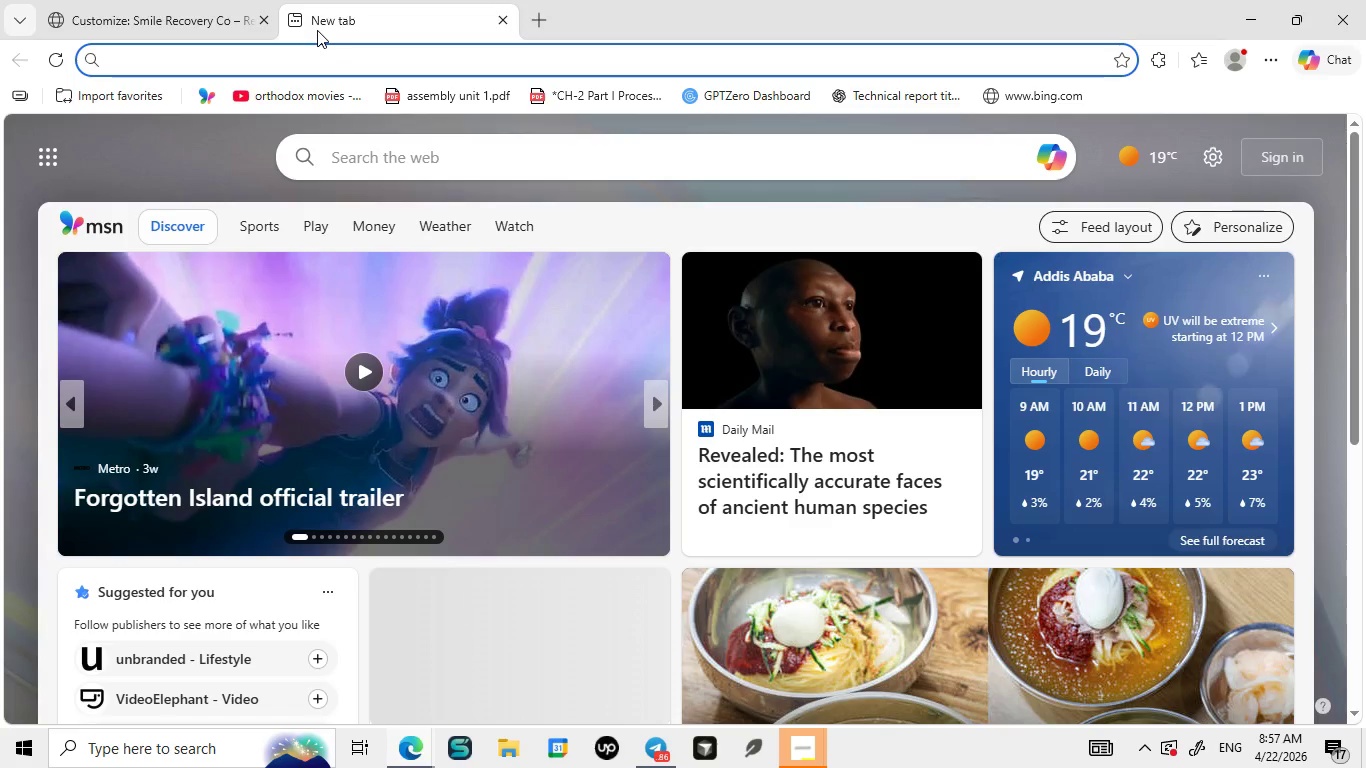 
key(E)
 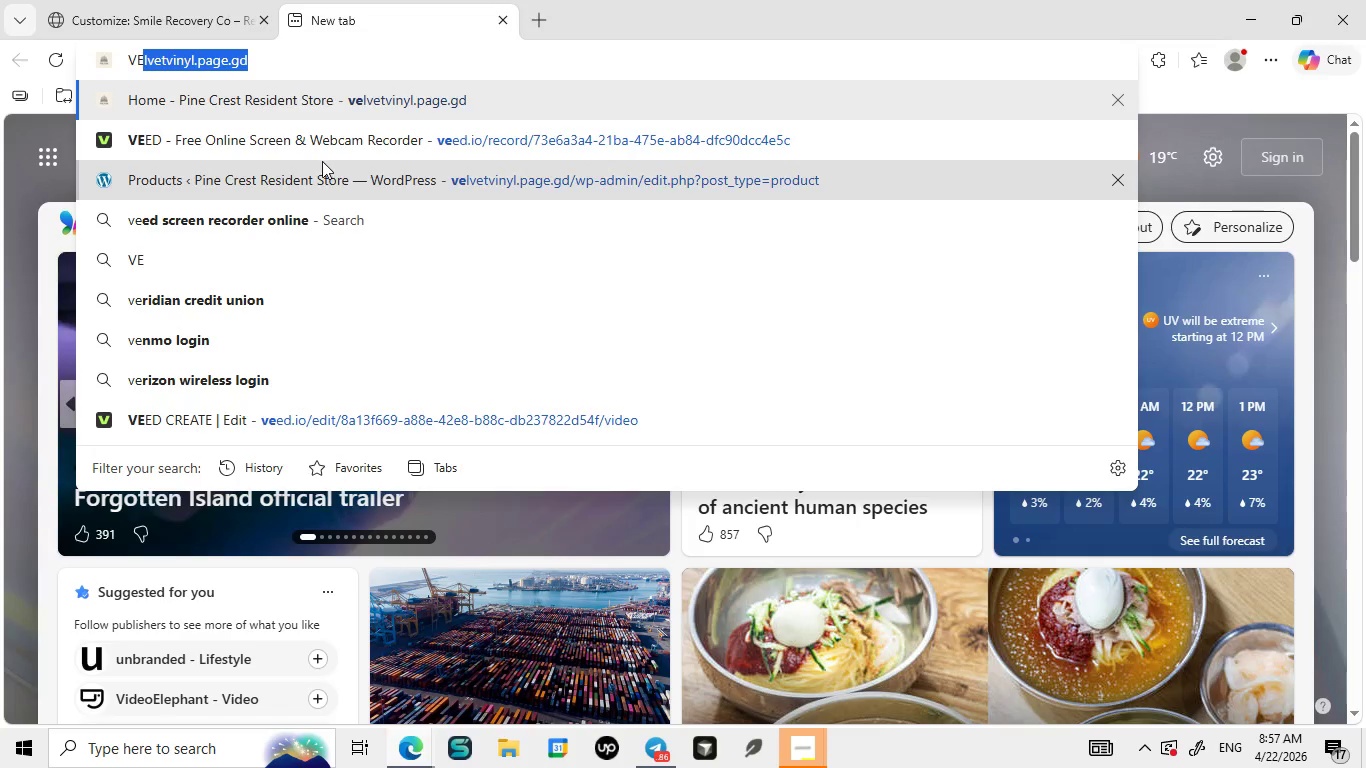 
left_click([320, 164])
 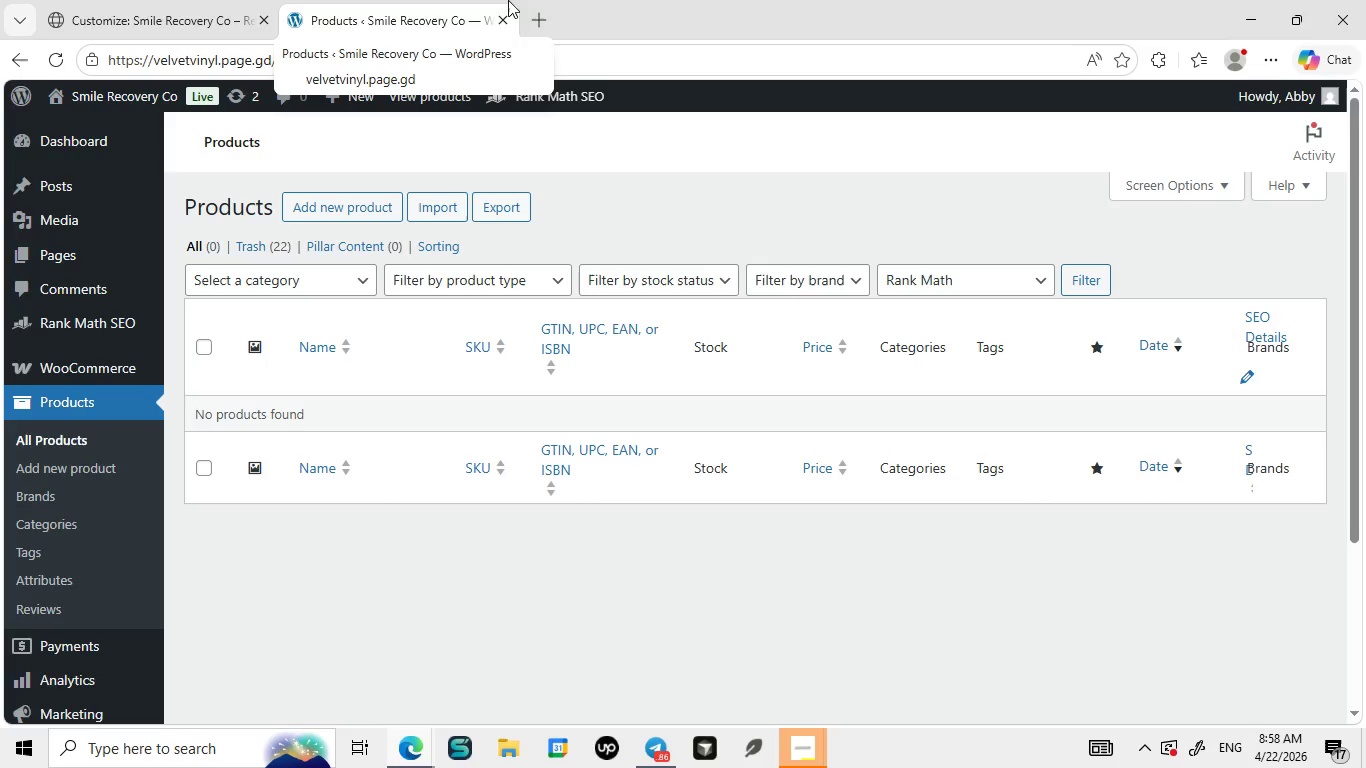 
wait(29.66)
 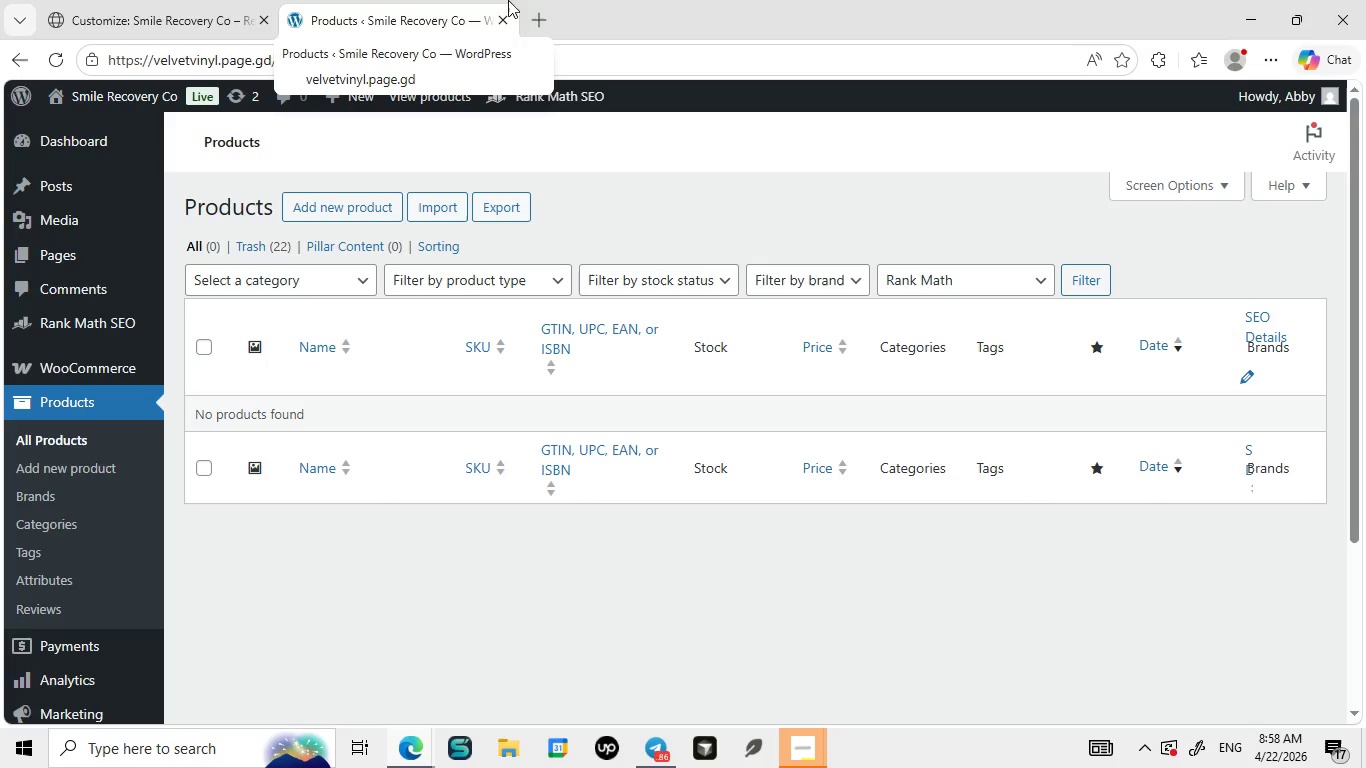 
left_click([360, 213])
 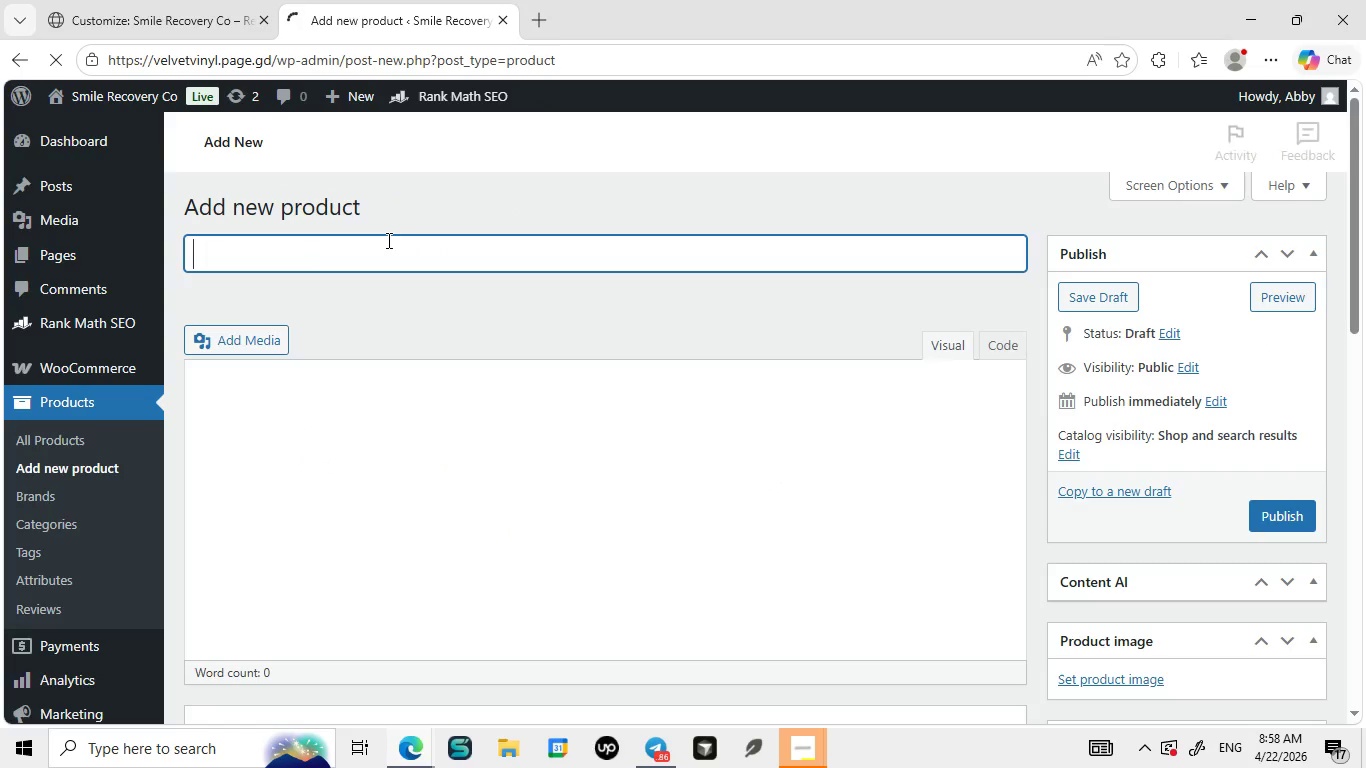 
wait(6.59)
 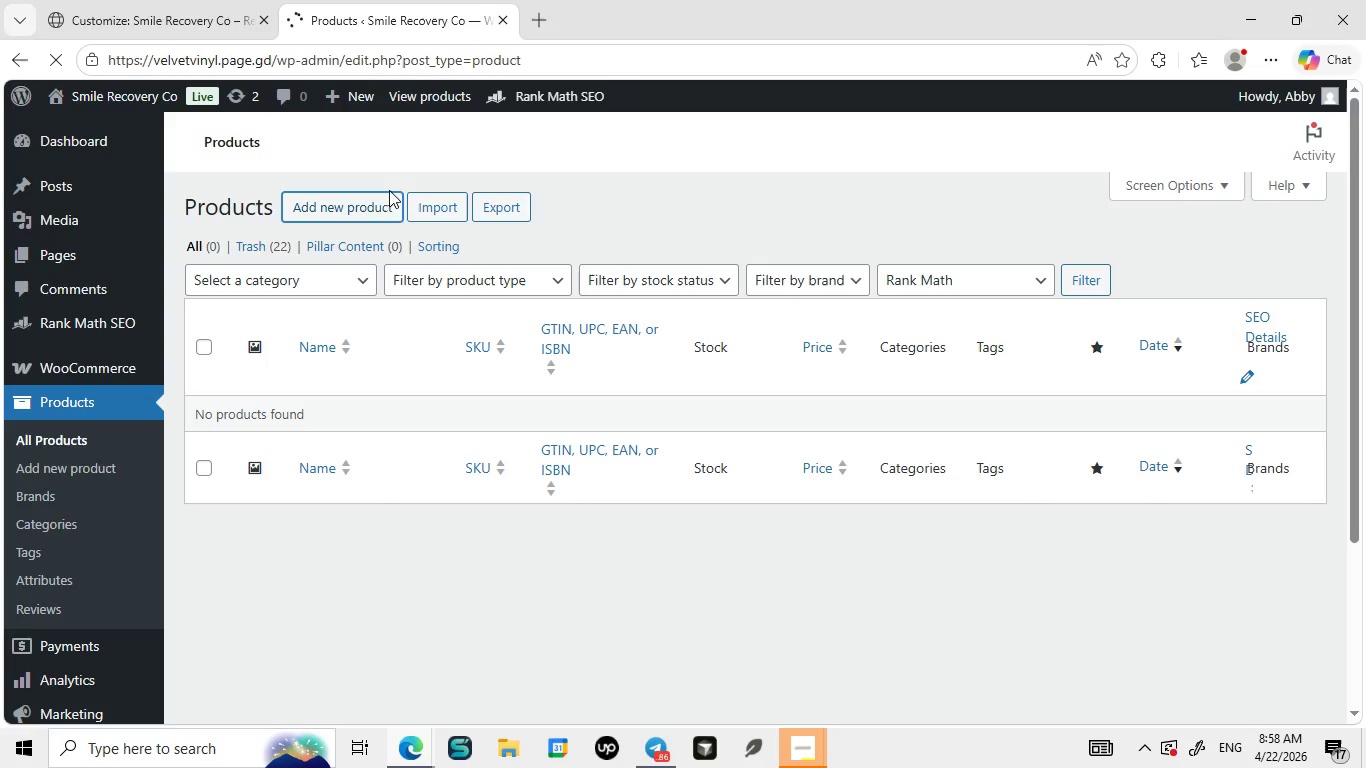 
left_click([403, 237])
 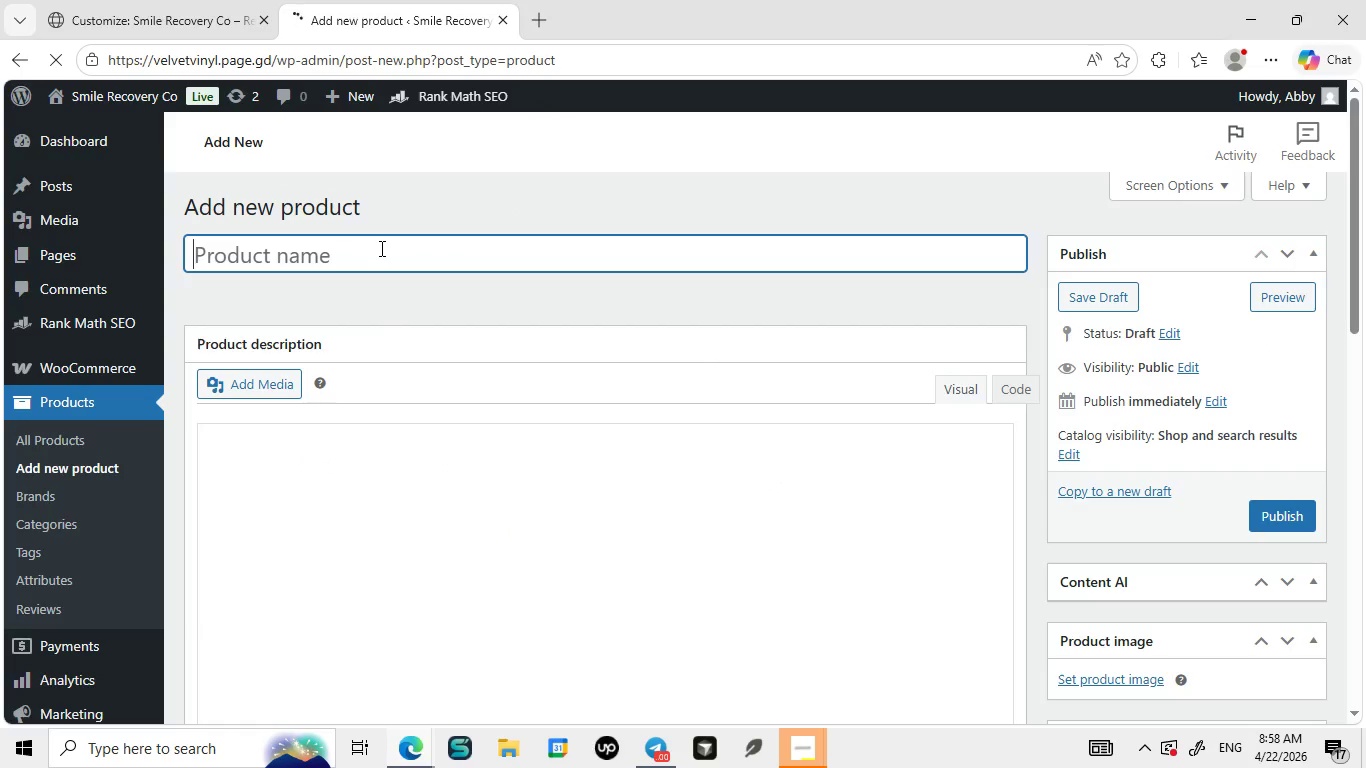 
left_click([380, 248])
 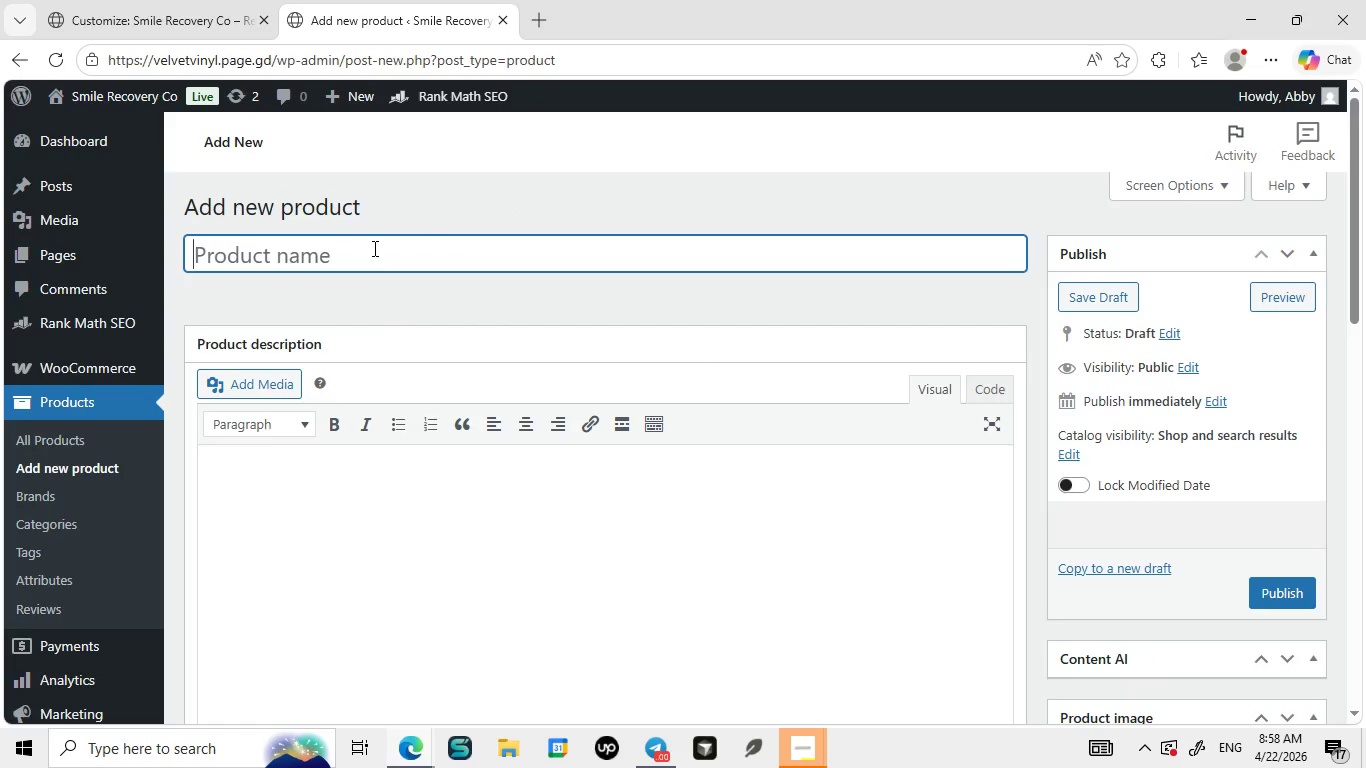 
type(Adnanced)
 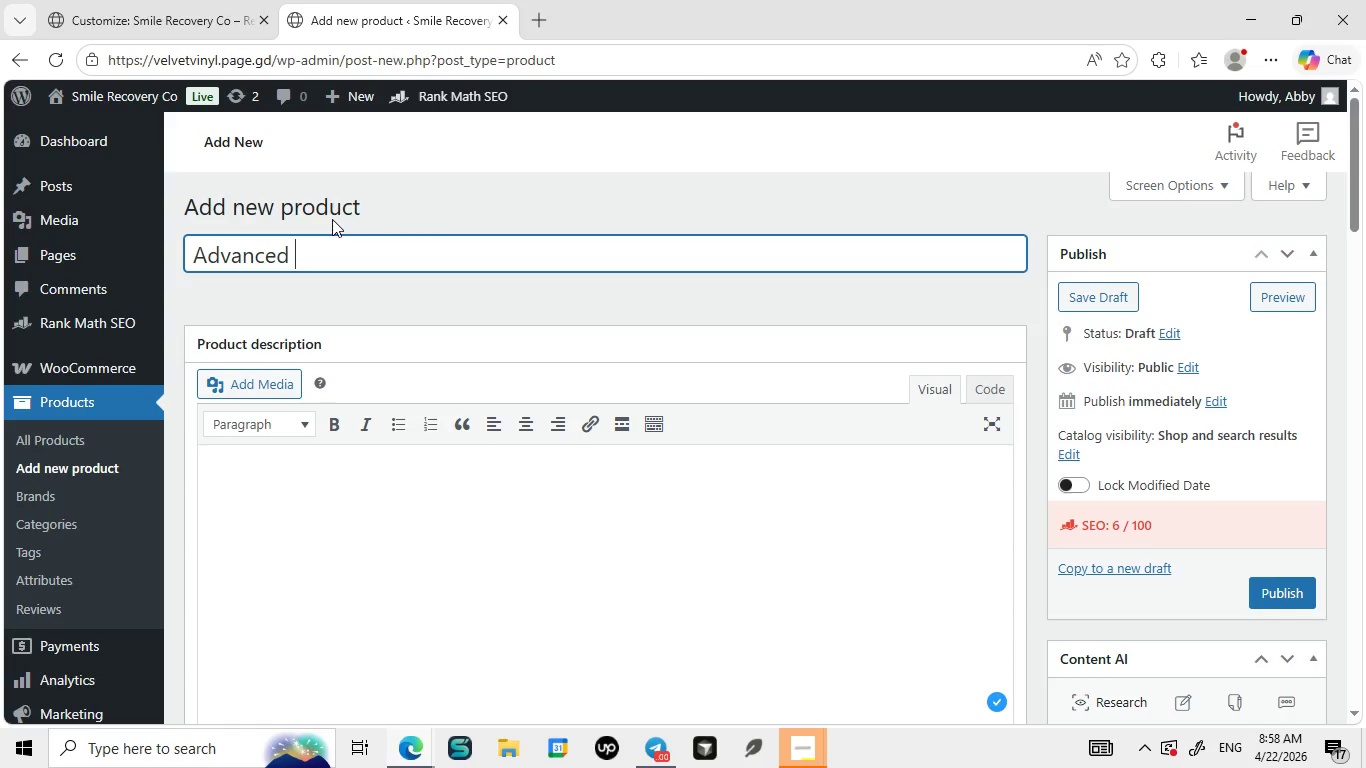 
left_click([332, 219])
 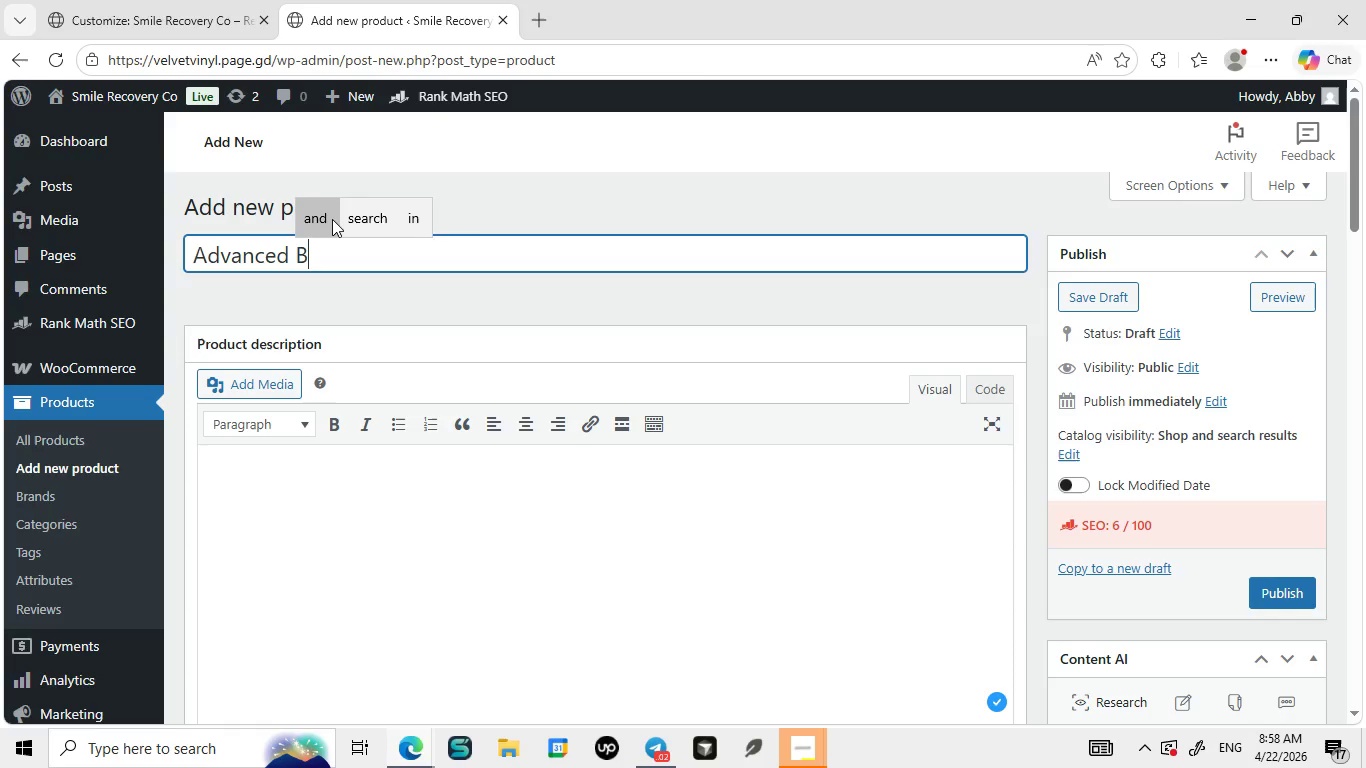 
type(Braces Survival Kit for Pain Relief [Break] Fast Comfort Solution)
 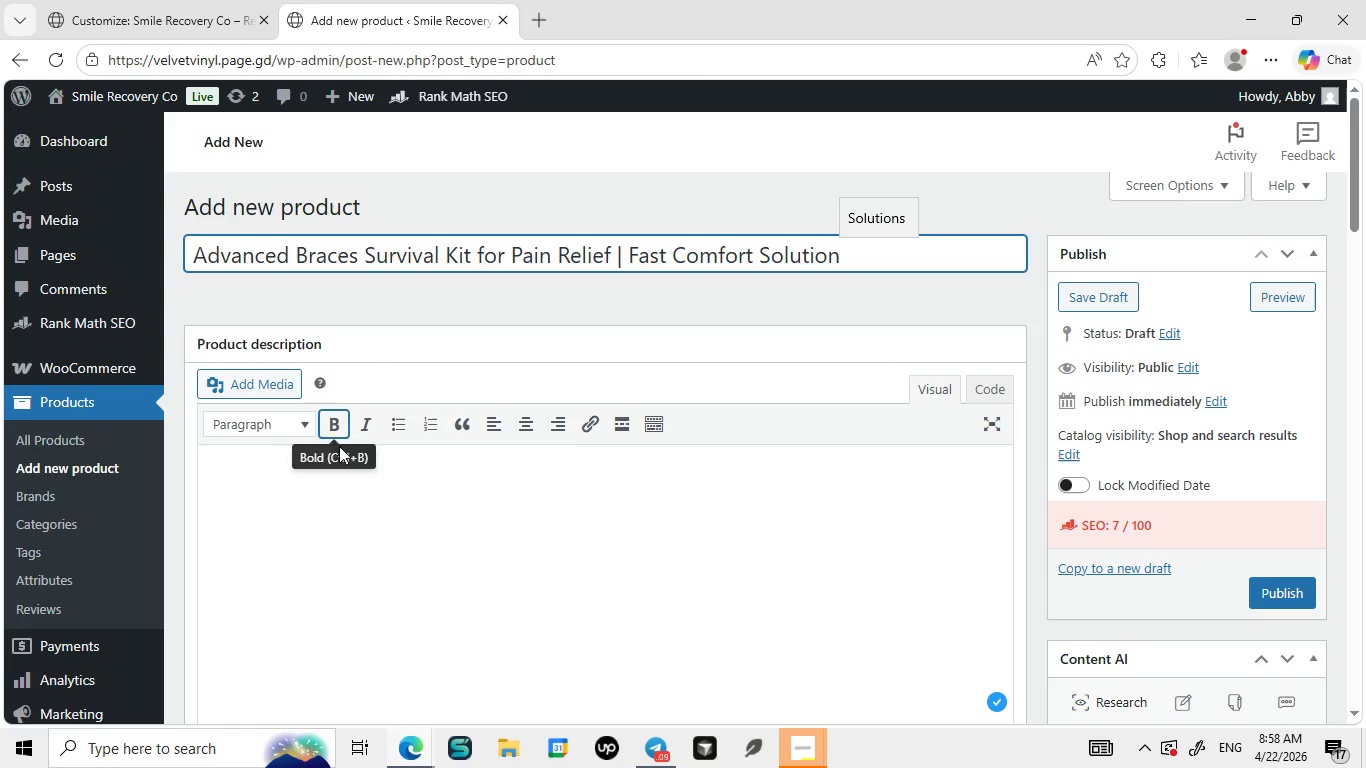 
left_click([337, 453])
 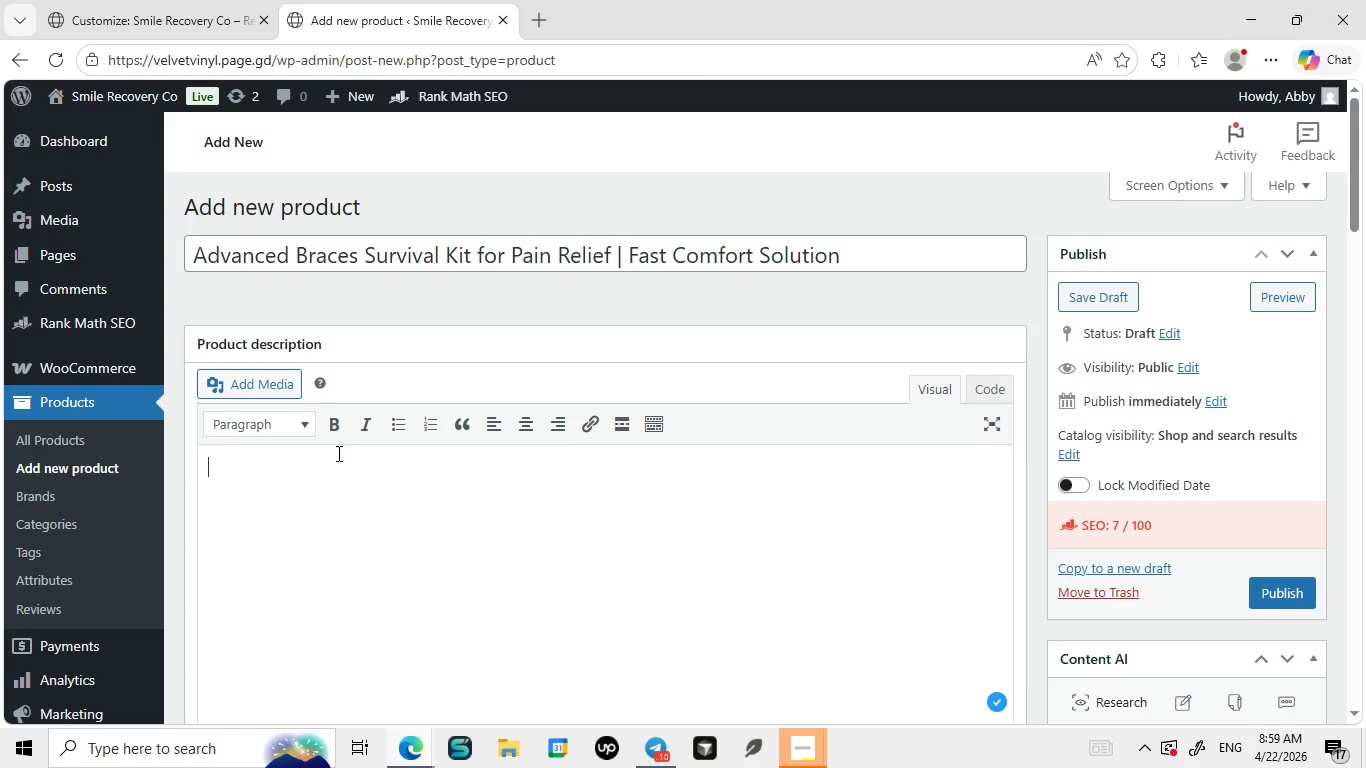 
type(Struggling with disco)
 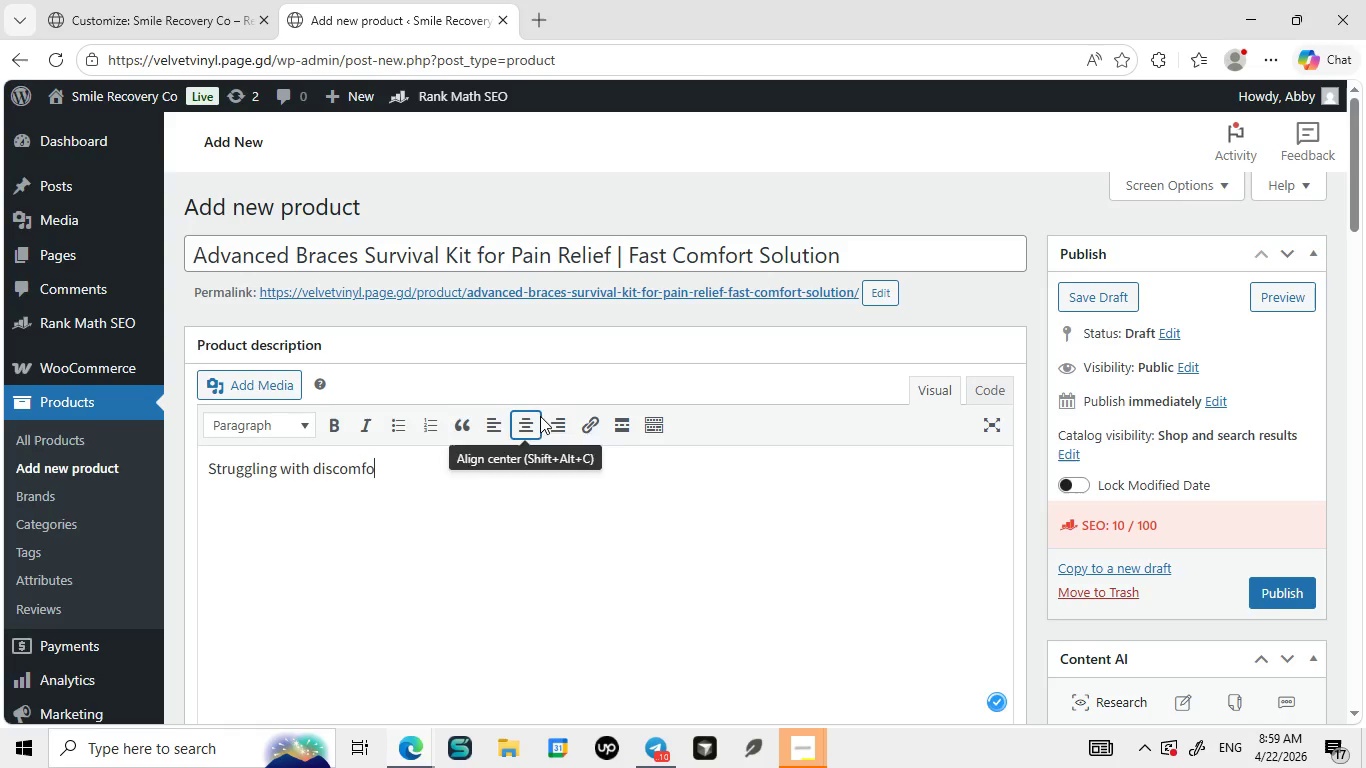 
type(mfort from braces)
 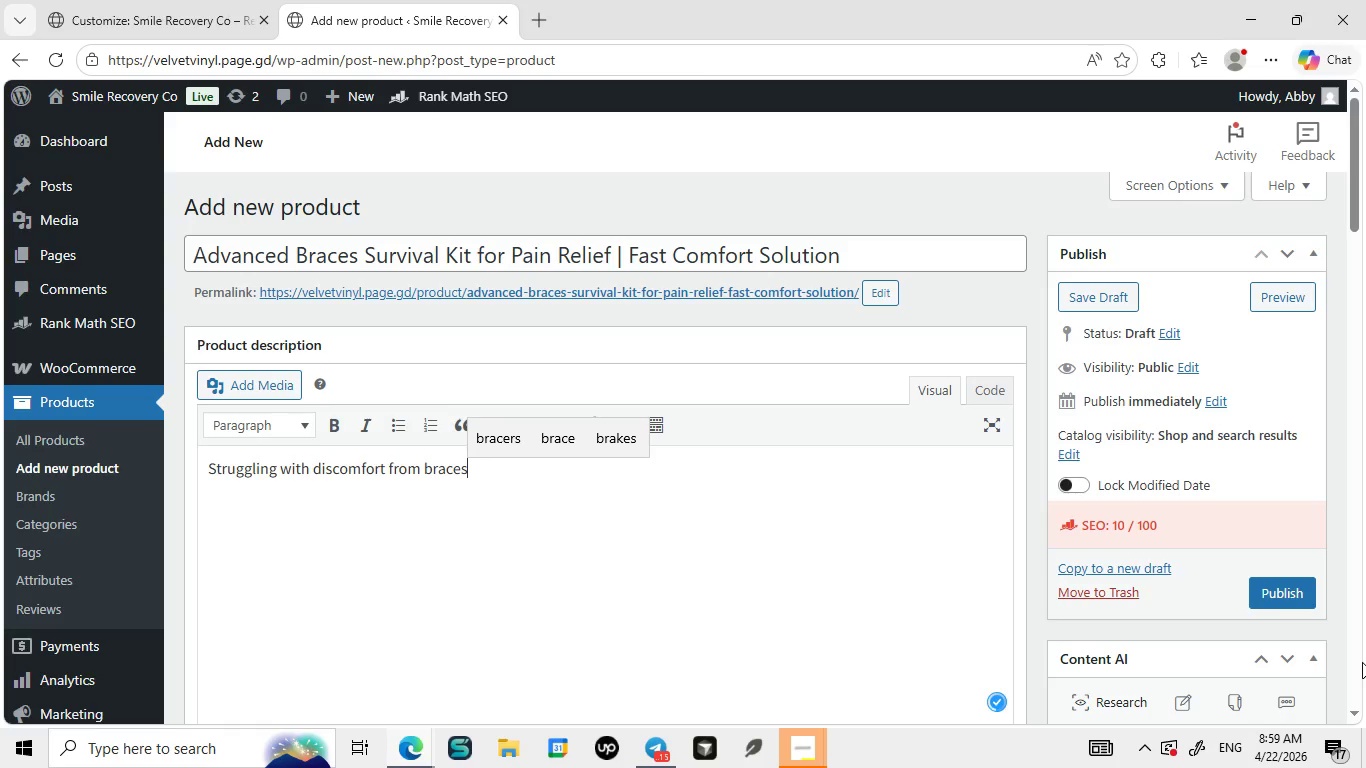 
key(Shift+Slash)
 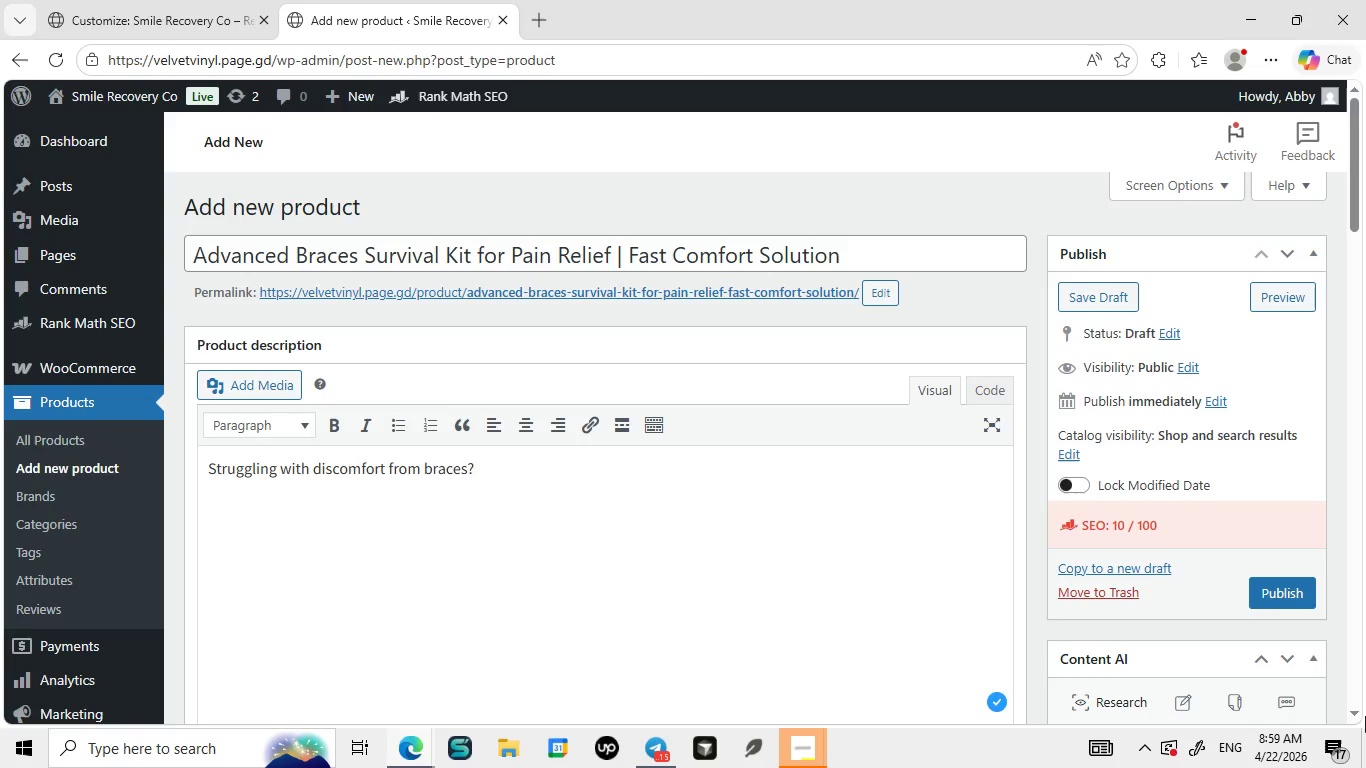 
type( Te )
key(Backspace)
key(Backspace)
type(he Advanced Braces Survival L)
key(Backspace)
type(Kit is designed to )
key(Backspace)
type( provide fast relief and support your daily ot)
key(Backspace)
type(ral care routo)
key(Backspace)
type(ine.)
 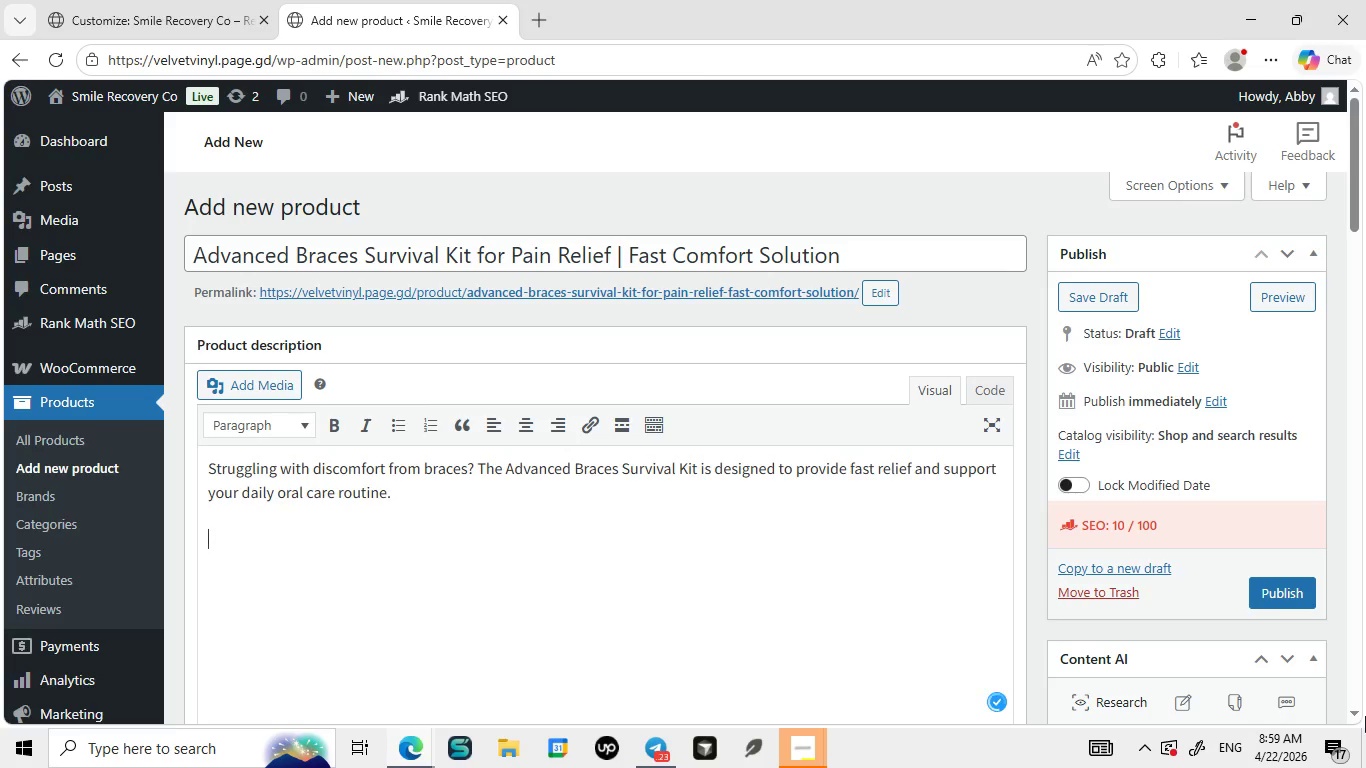 
key(Enter)
 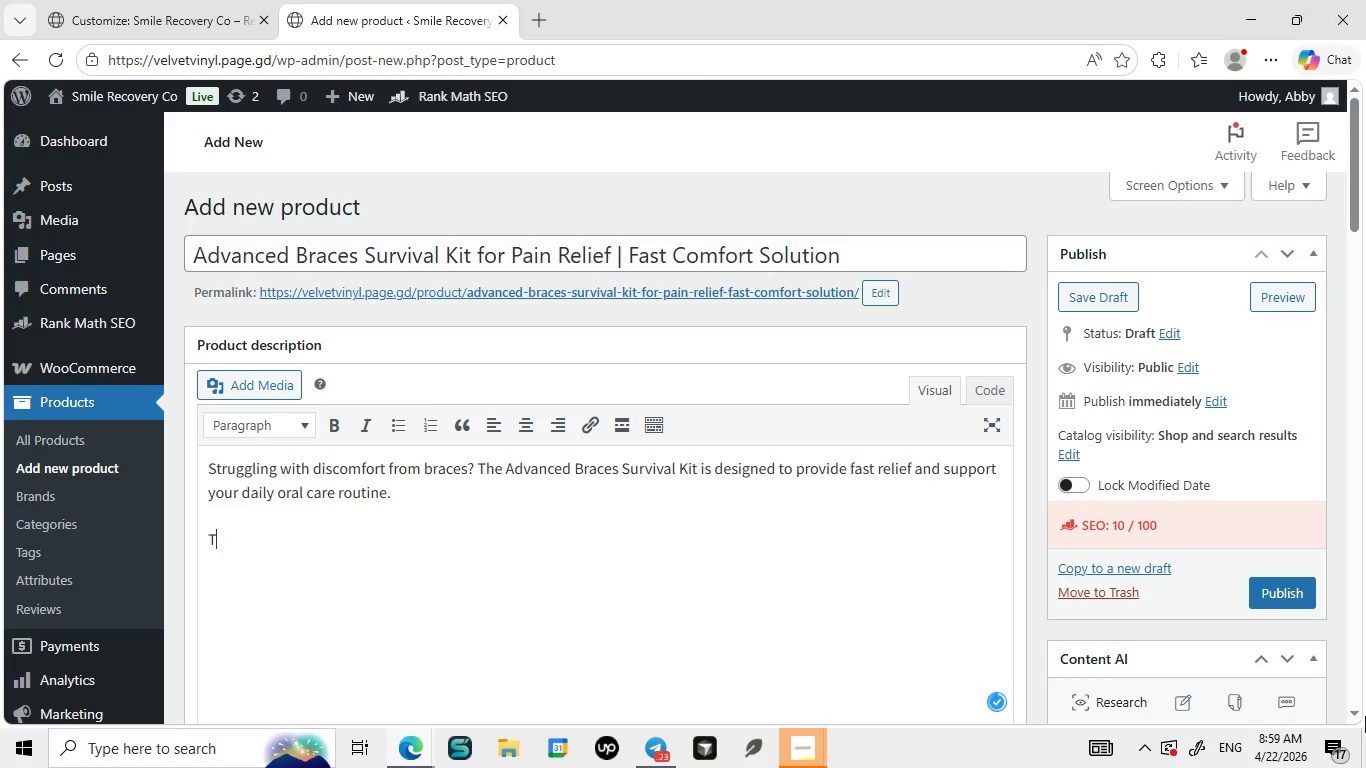 
type(This all-in-onw solution helps reduce irritation.)
key(Backspace)
type(, pt)
key(Backspace)
type(rotective)
 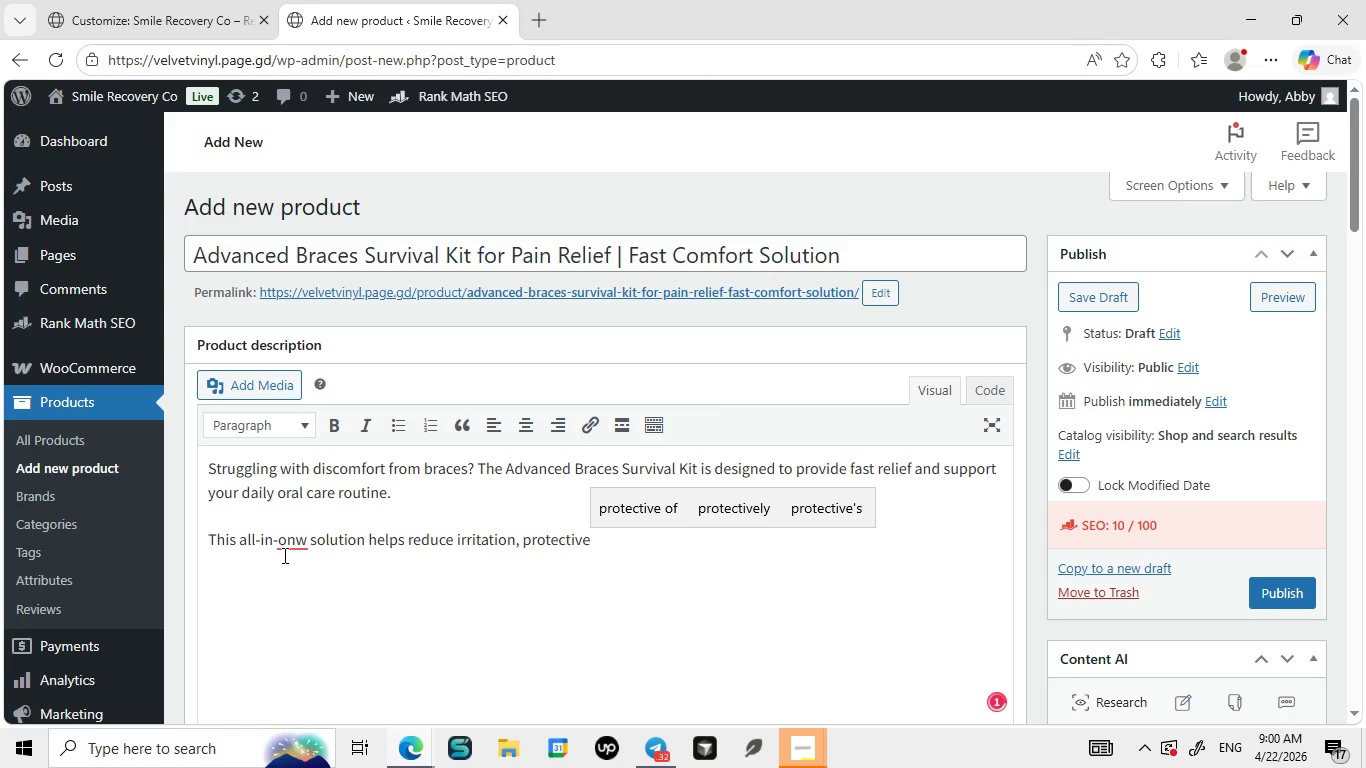 
left_click([283, 555])
 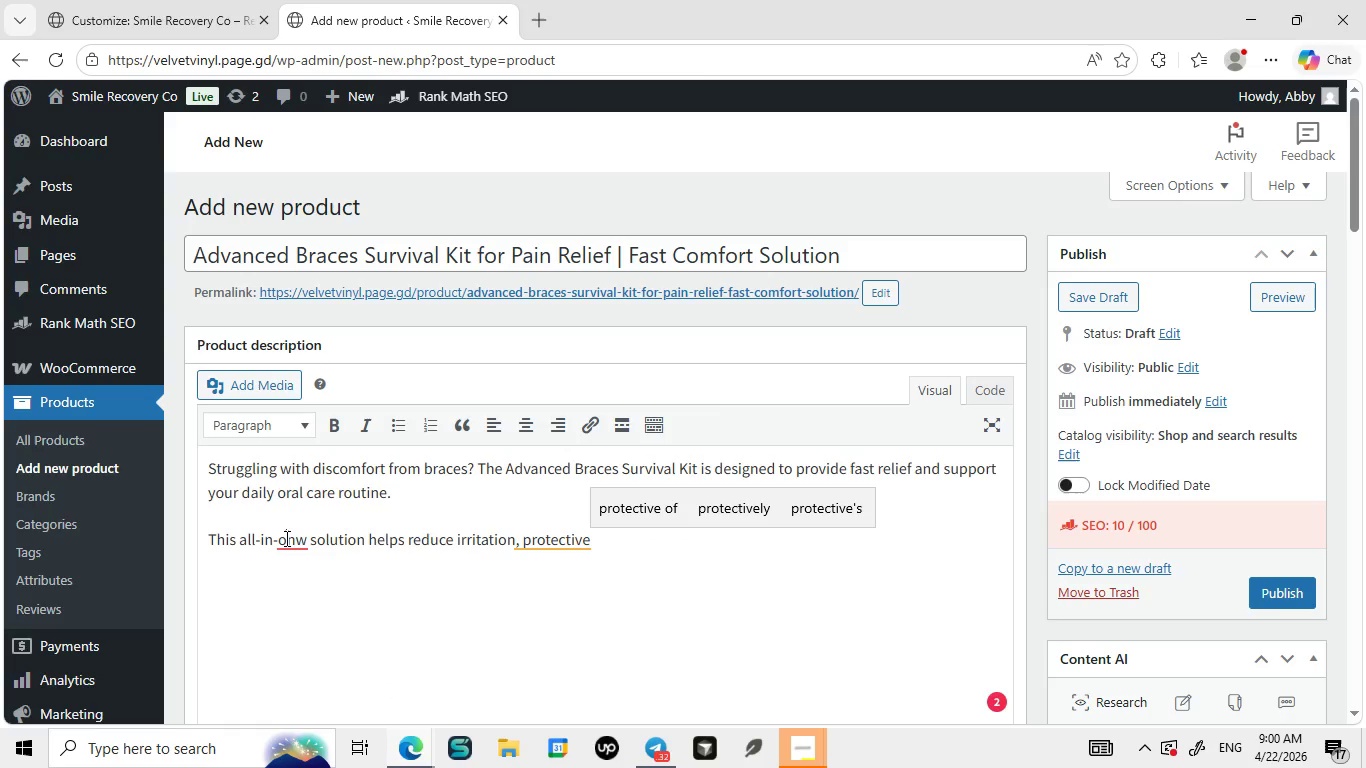 
left_click([285, 538])
 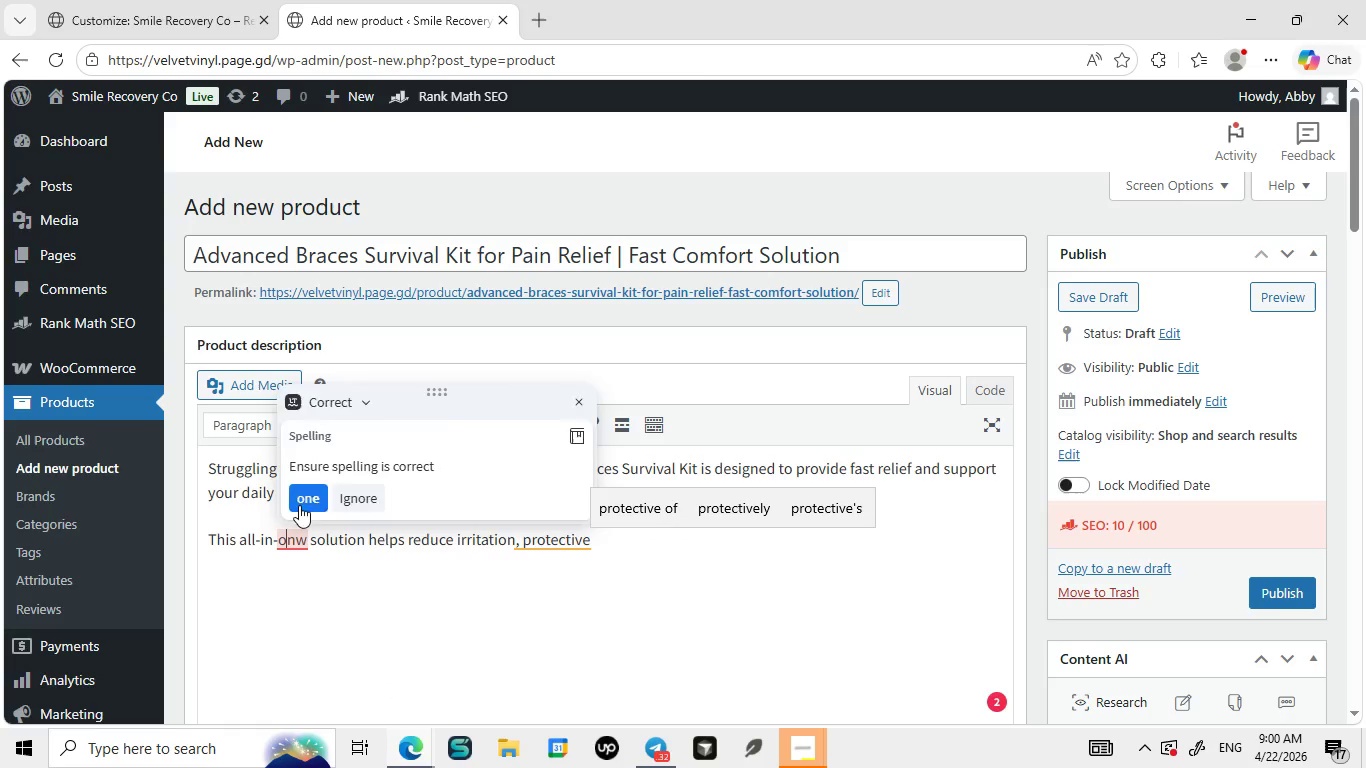 
left_click([299, 505])
 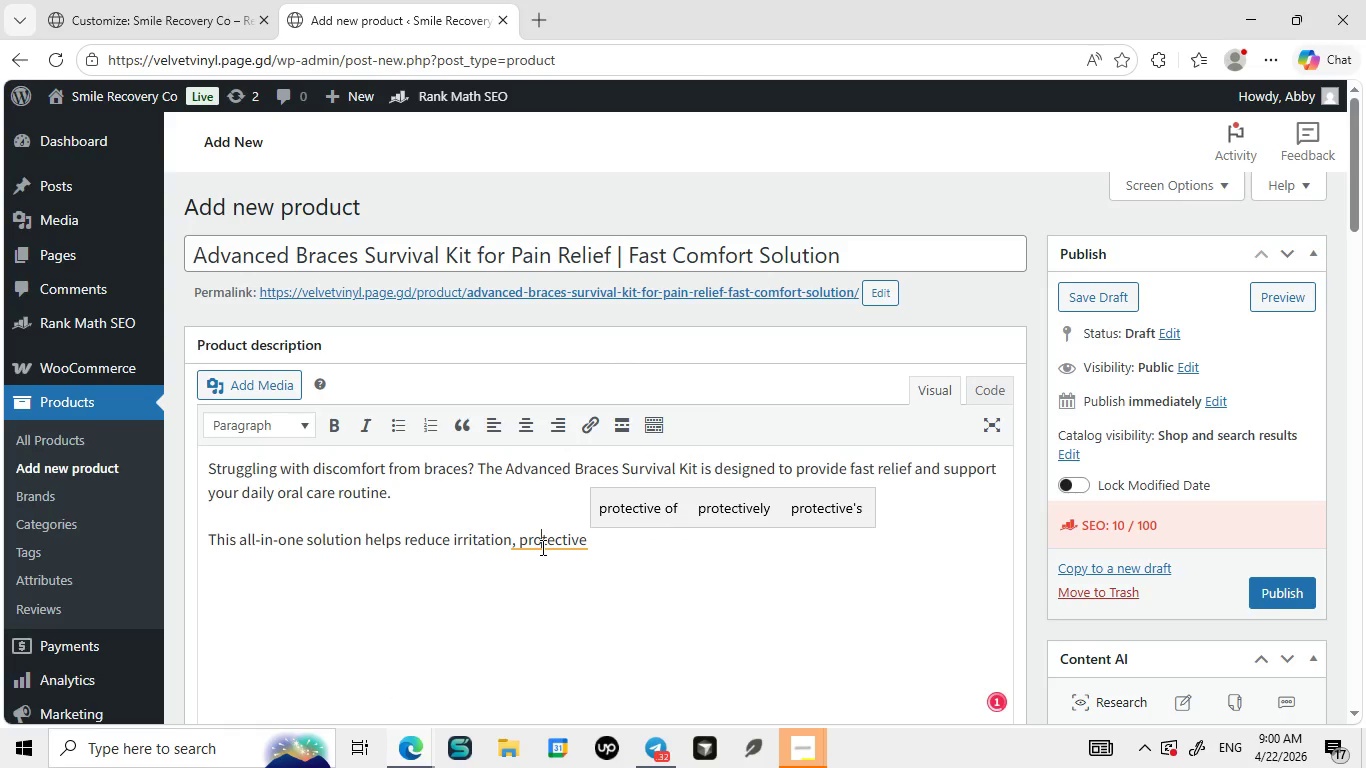 
left_click([541, 547])
 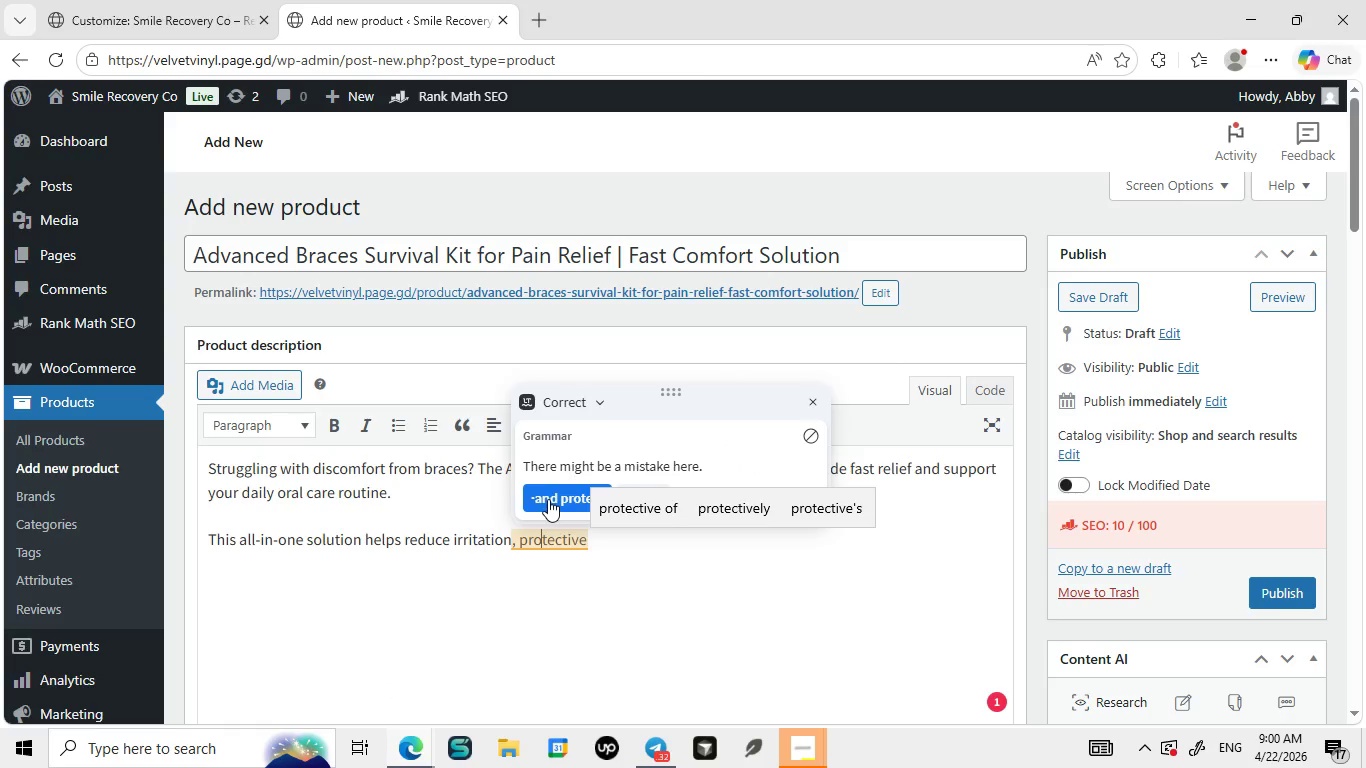 
left_click([548, 499])
 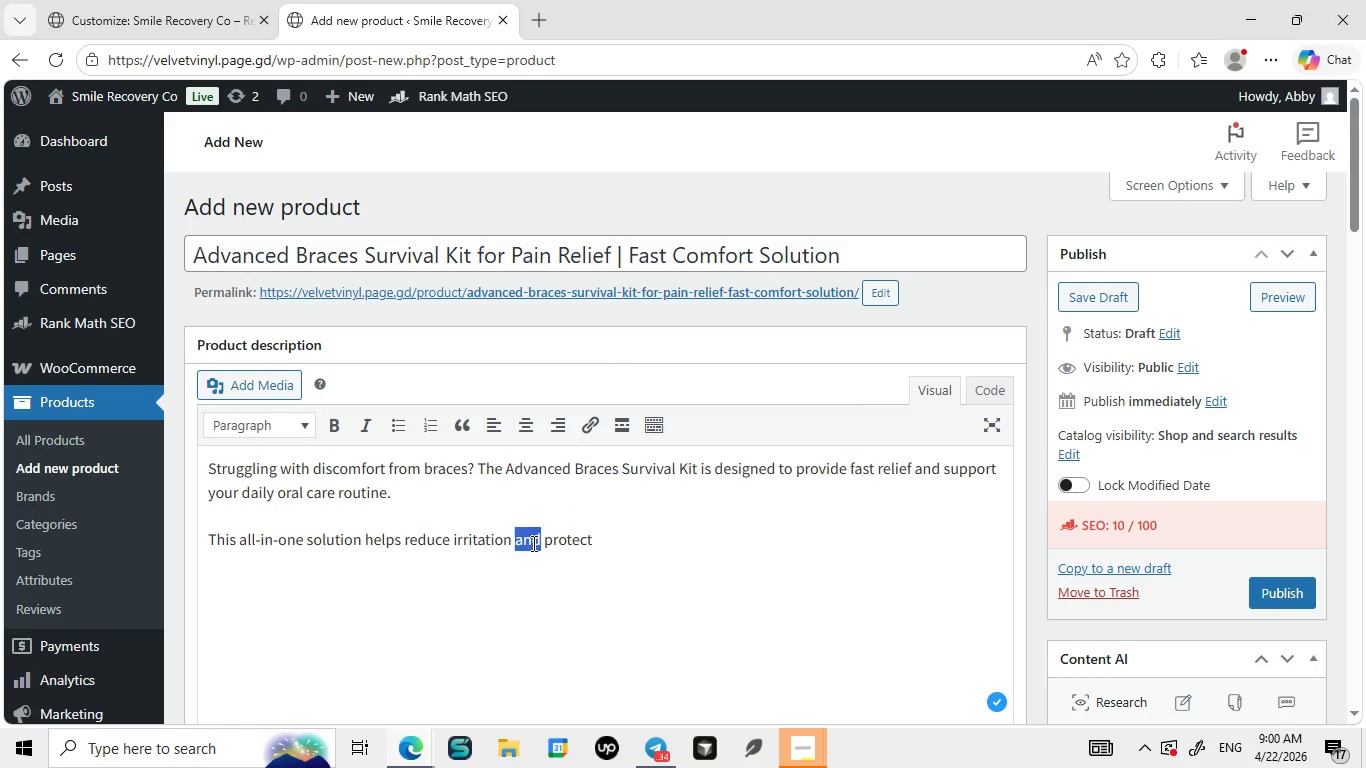 
double_click([532, 543])
 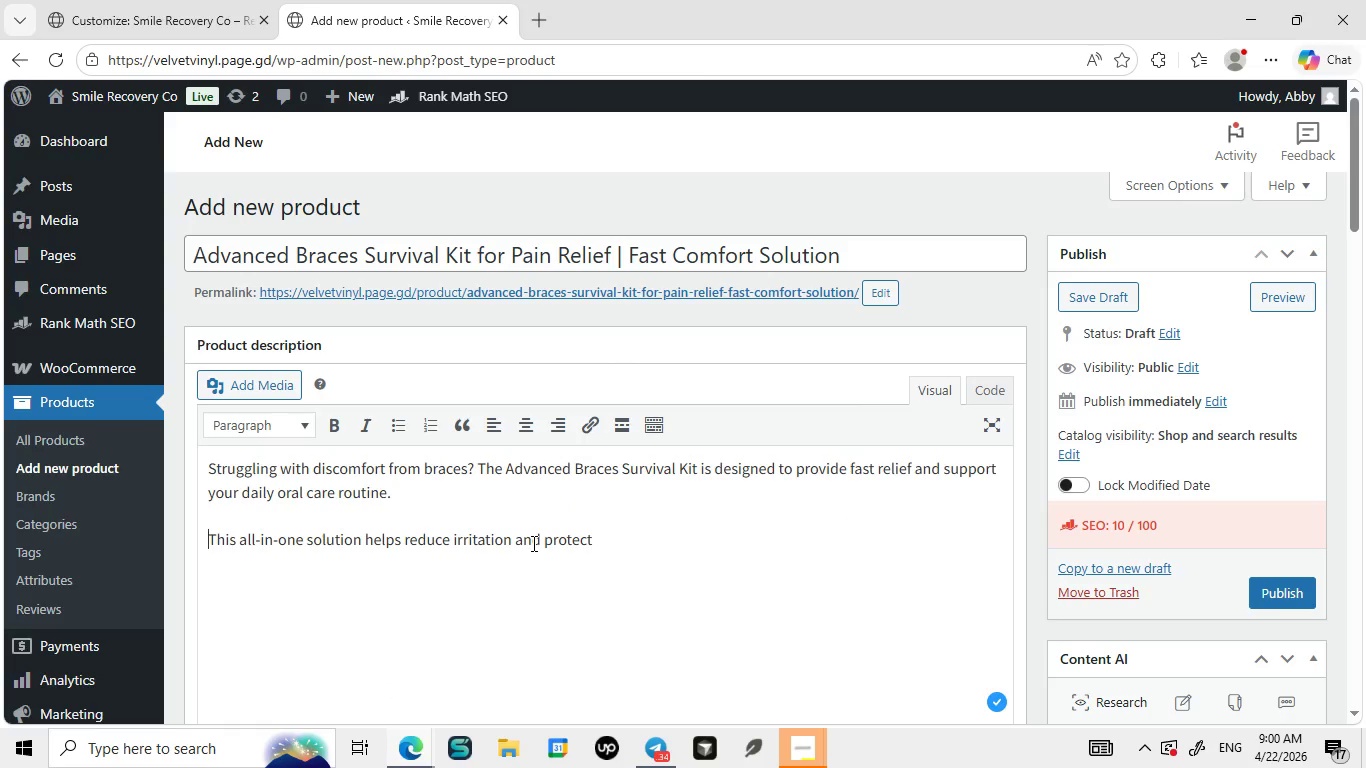 
key(Home)
 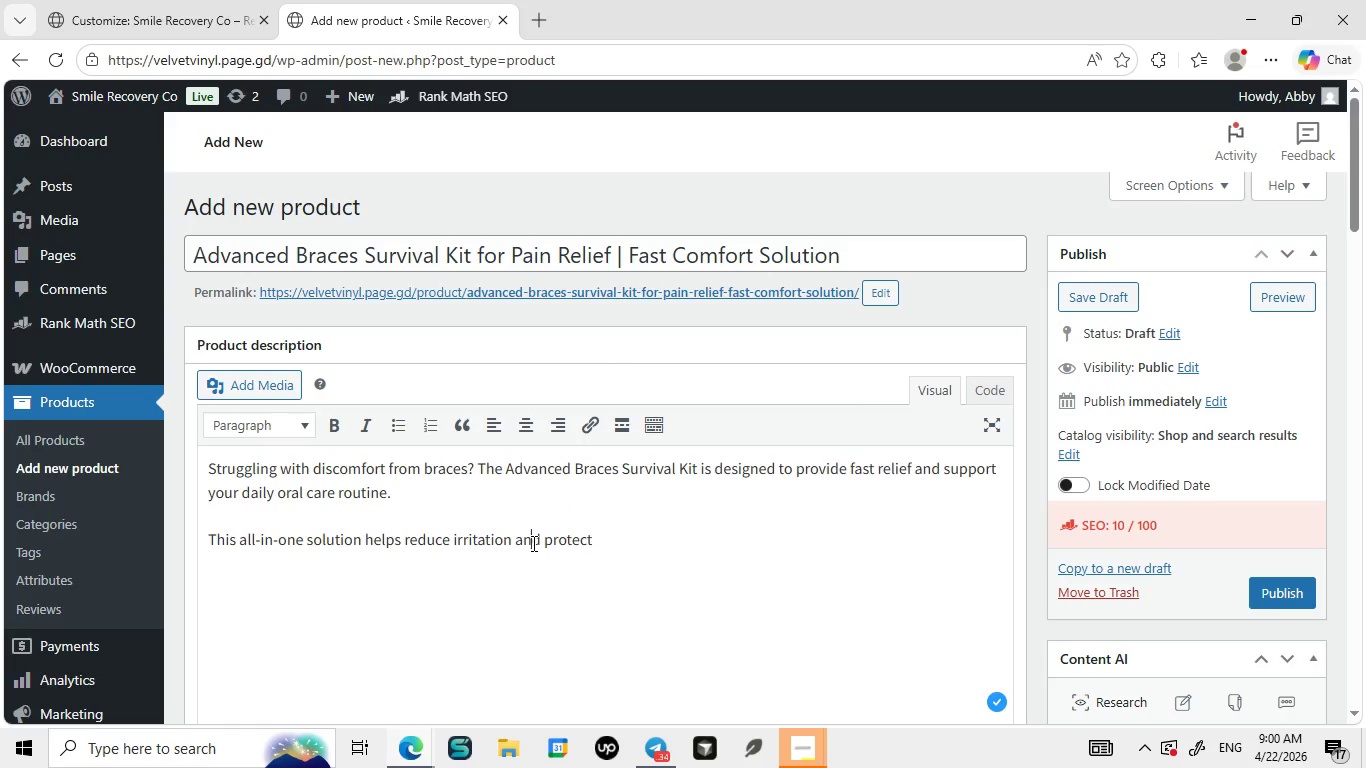 
double_click([532, 543])
 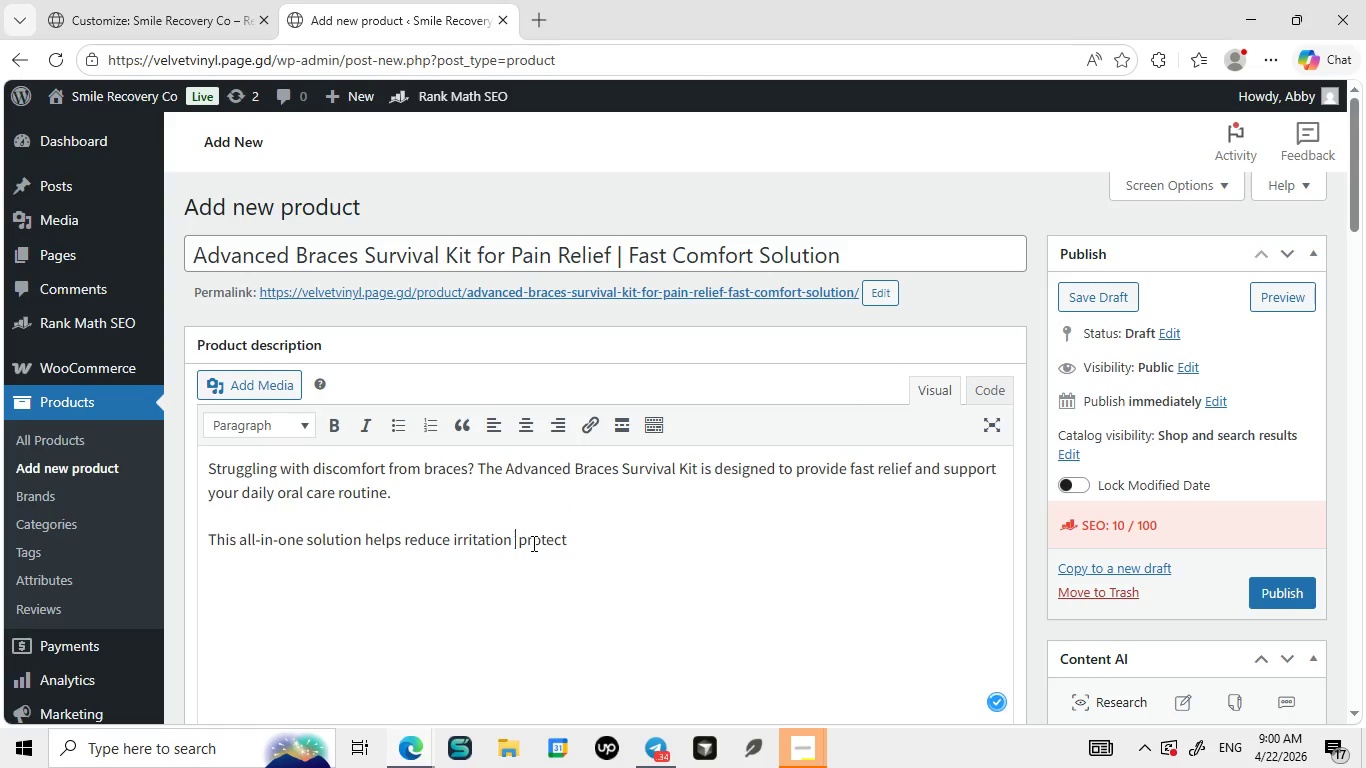 
key(Backspace)
 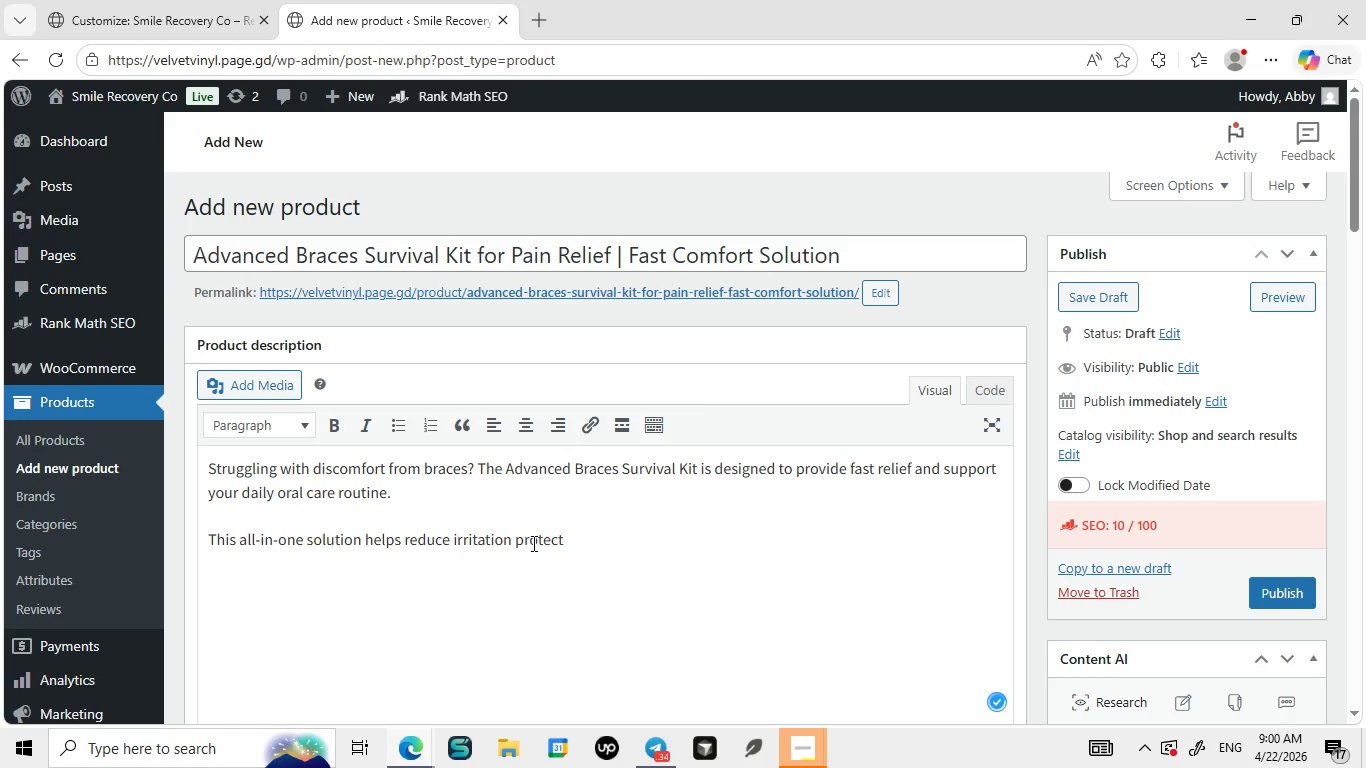 
key(Backspace)
 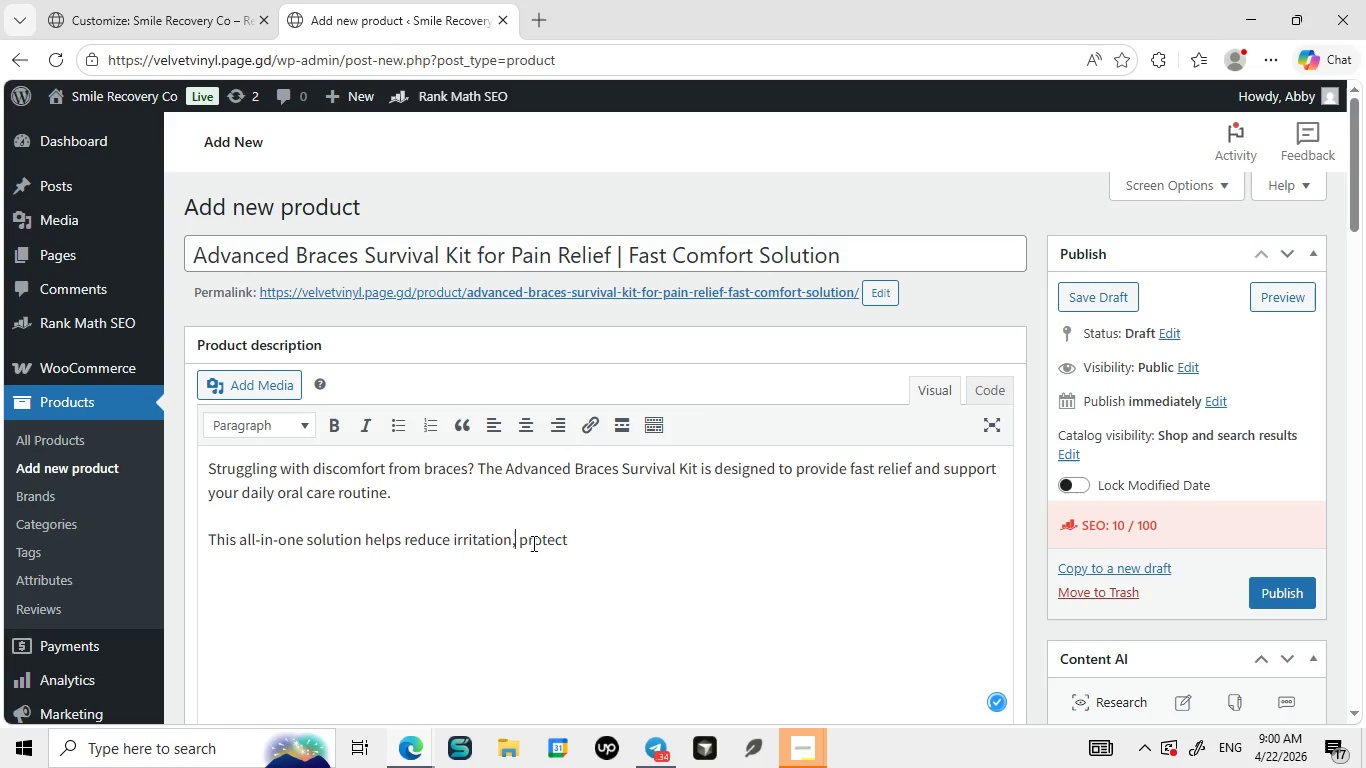 
key(Comma)
 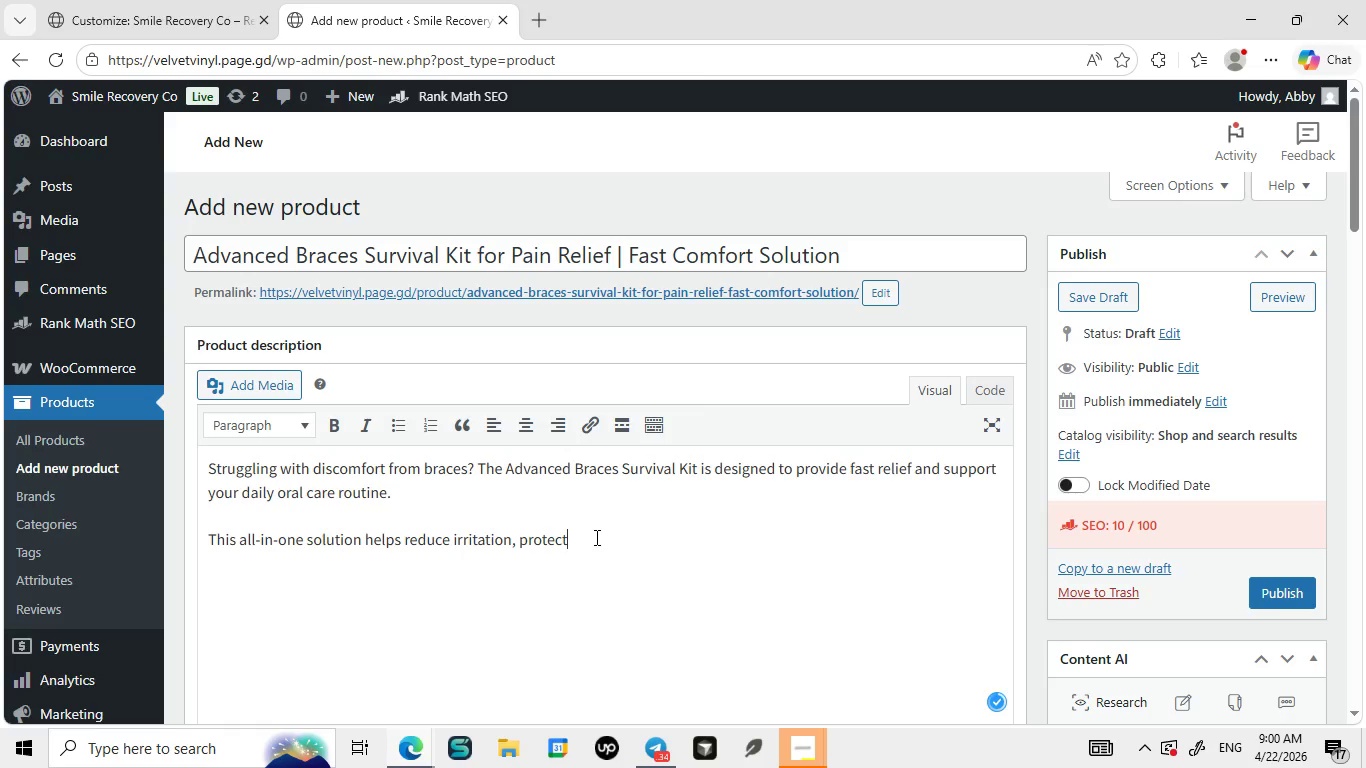 
left_click([595, 537])
 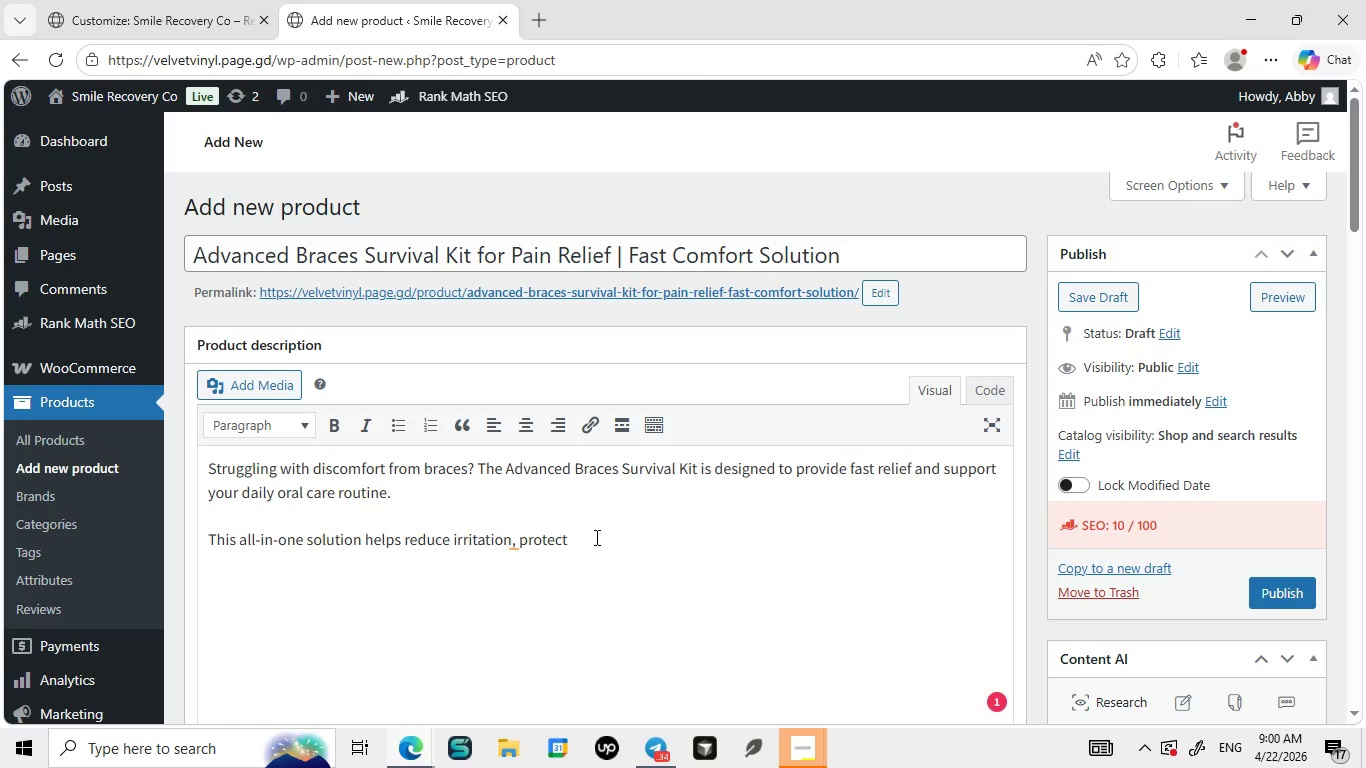 
type( sensetive areas, and maintain)
 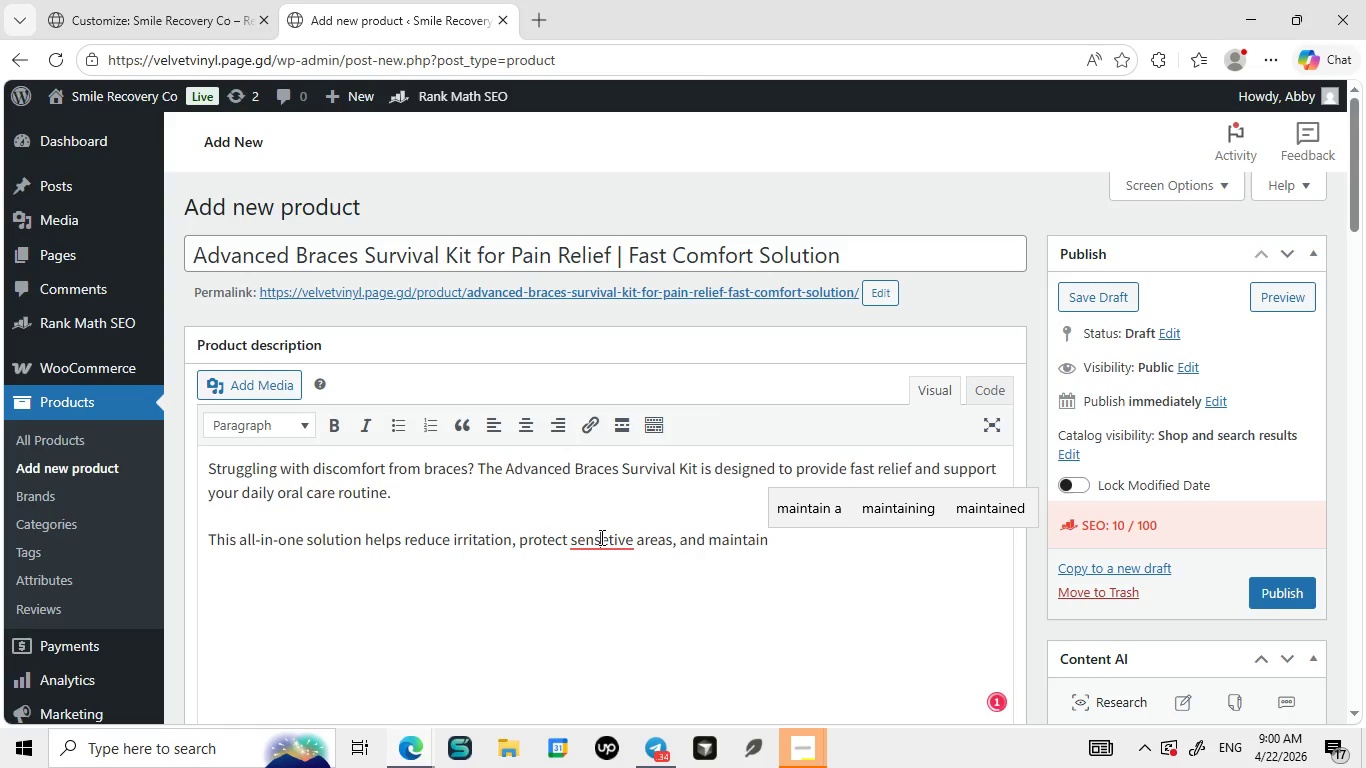 
left_click([600, 537])
 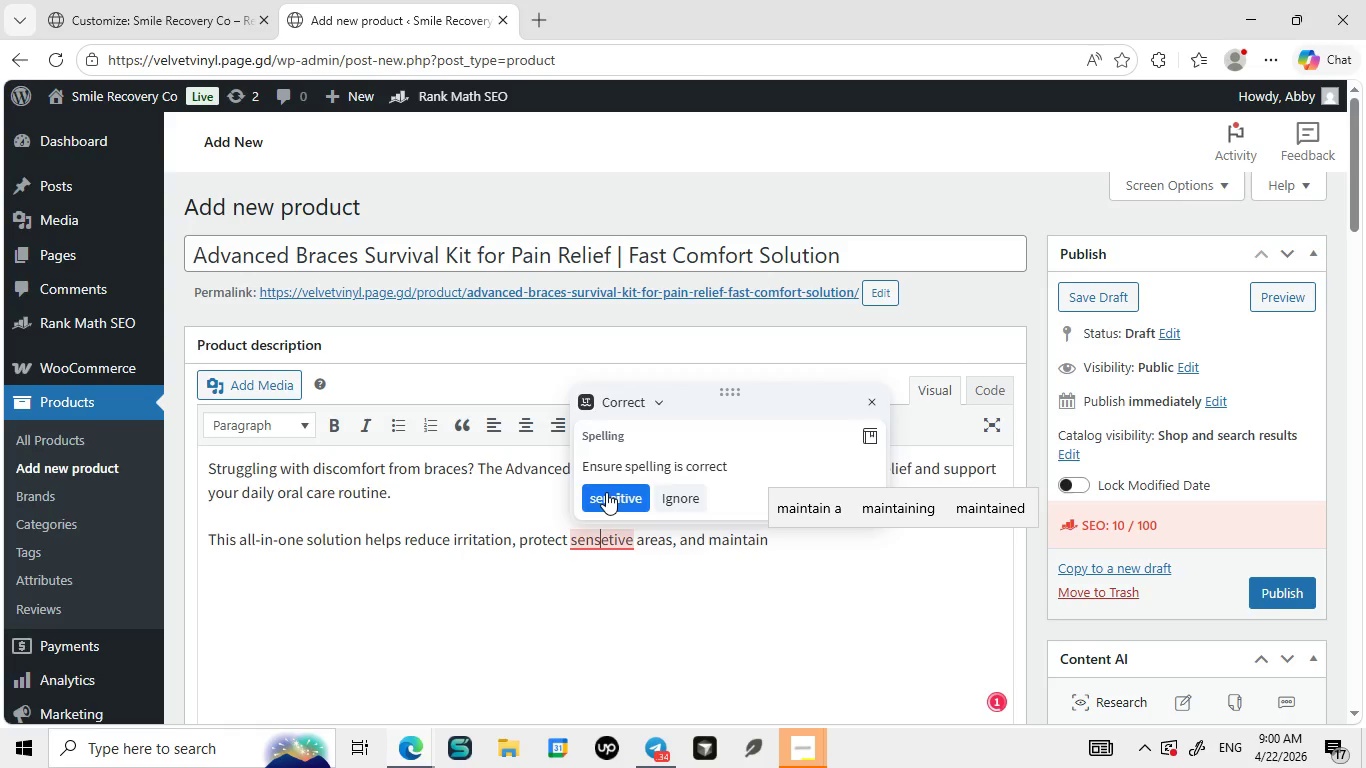 
left_click([606, 492])
 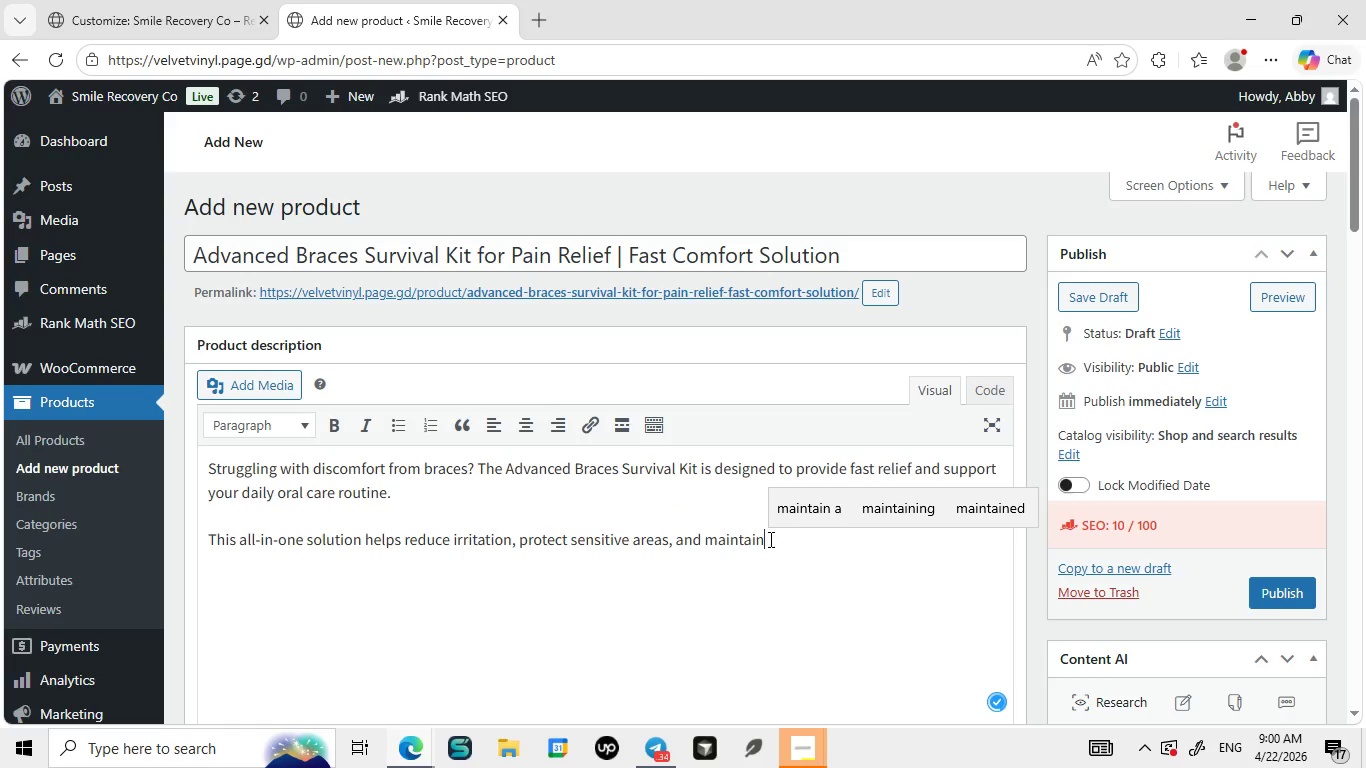 
left_click([769, 539])
 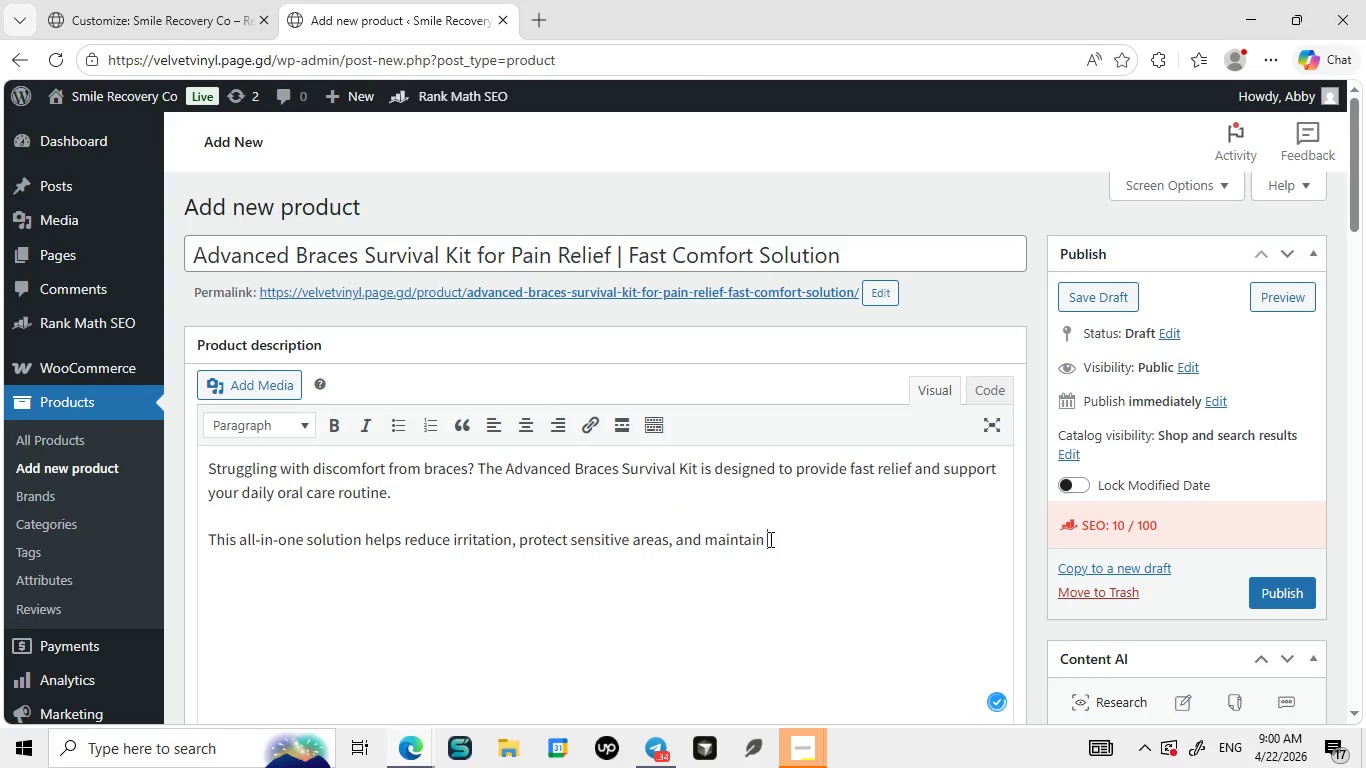 
type( hygiene during orthode)
key(Backspace)
type(ontic treatment.)
 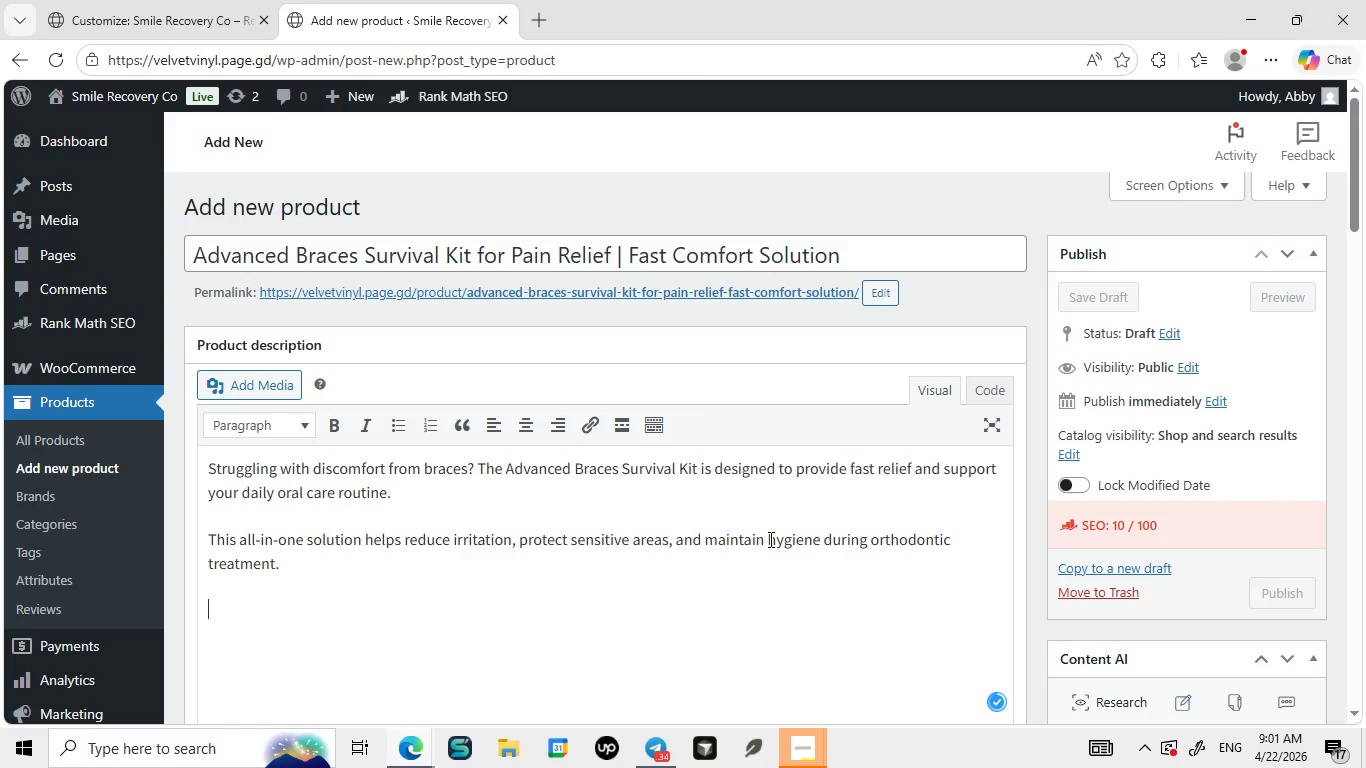 
key(Enter)
 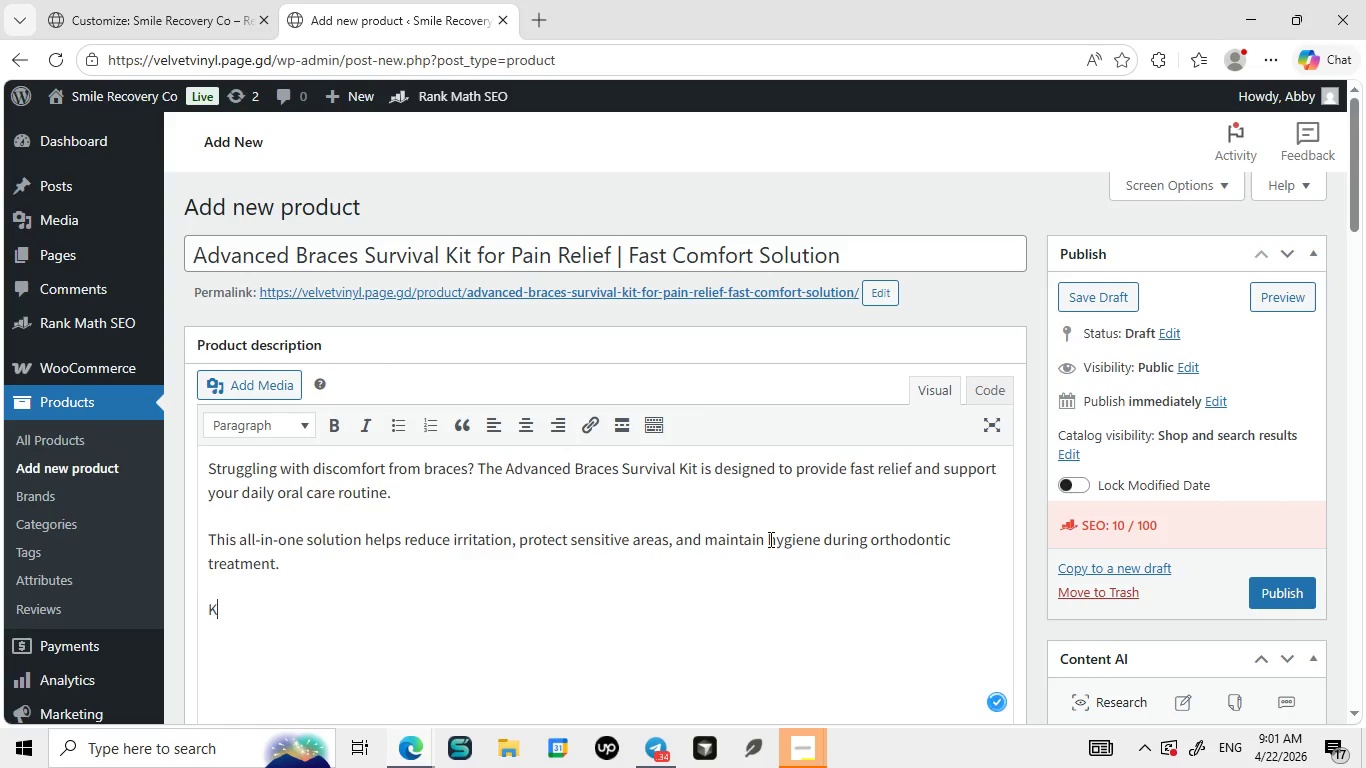 
type(Key Benefits:)
 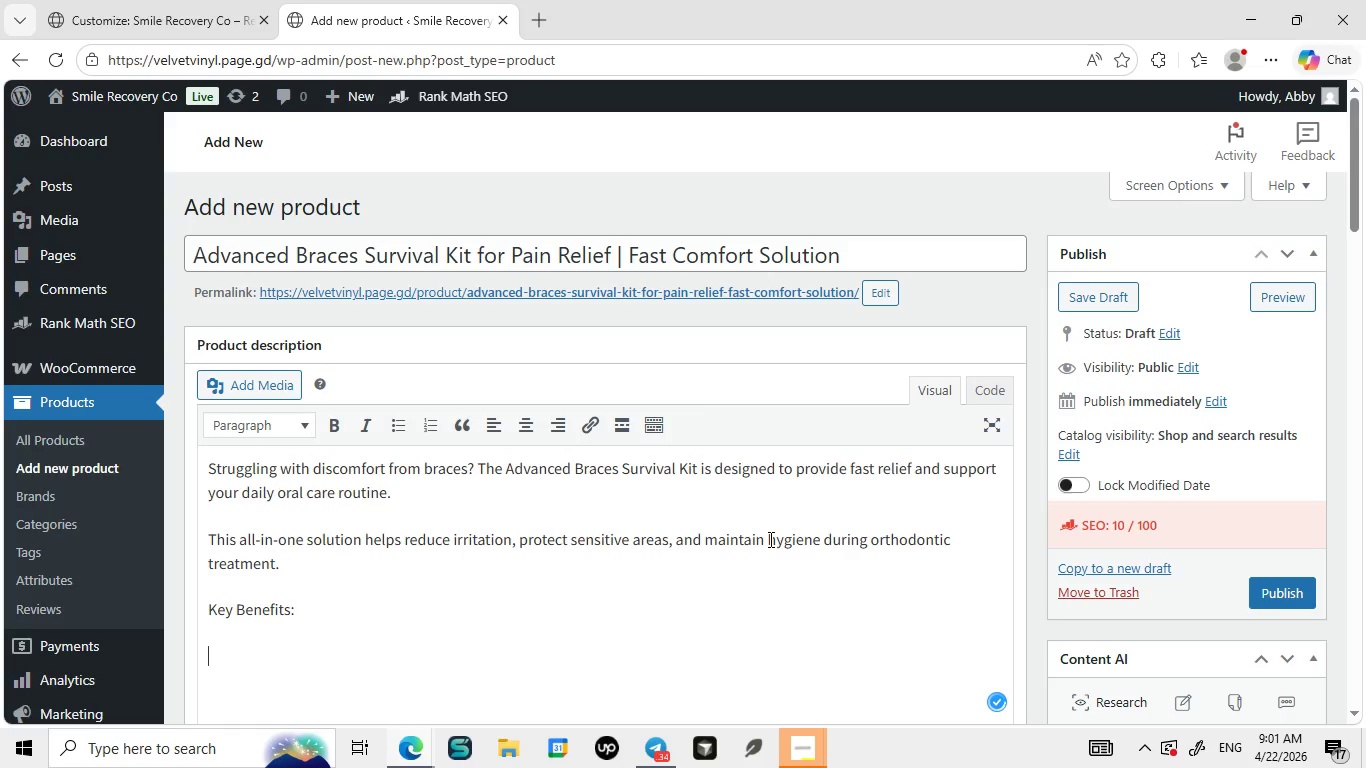 
key(Enter)
 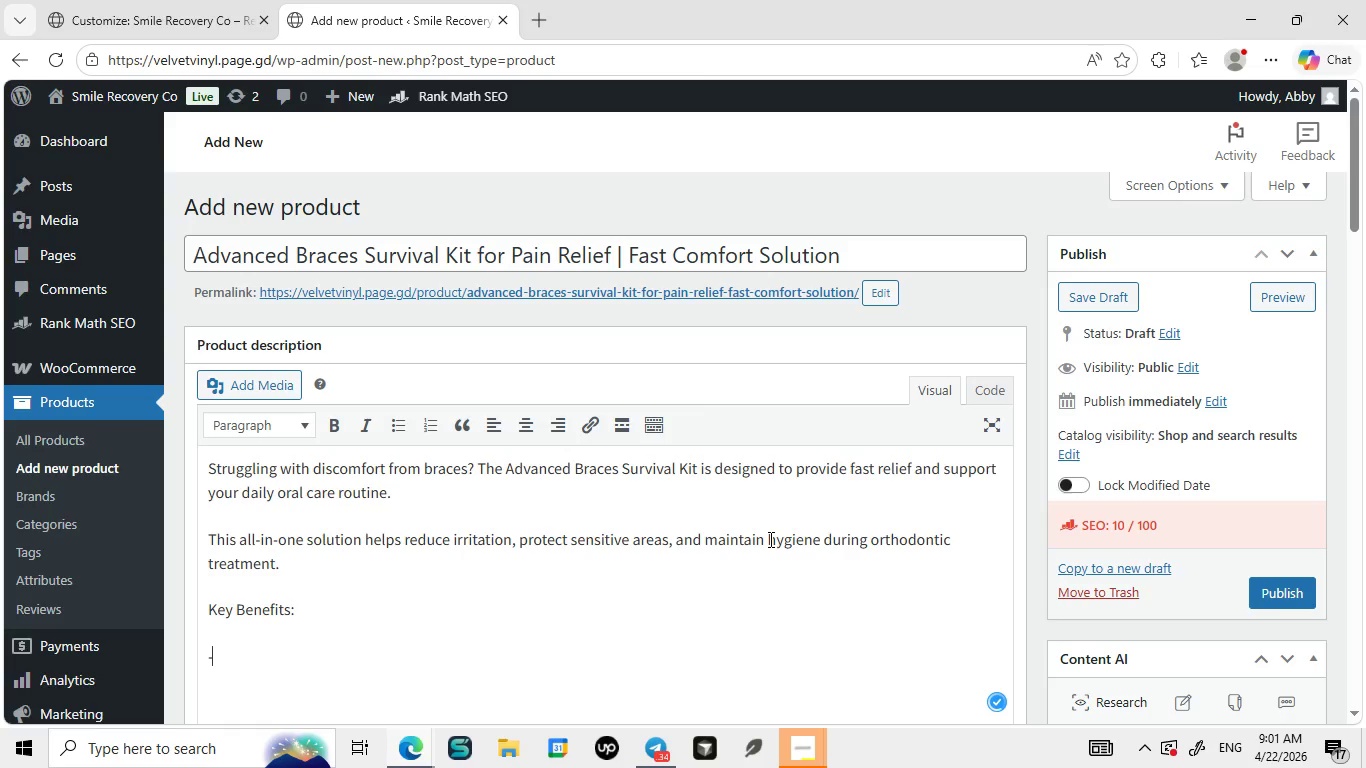 
type(- Reduces G)
key(Backspace)
type(gum irritation and pain)
 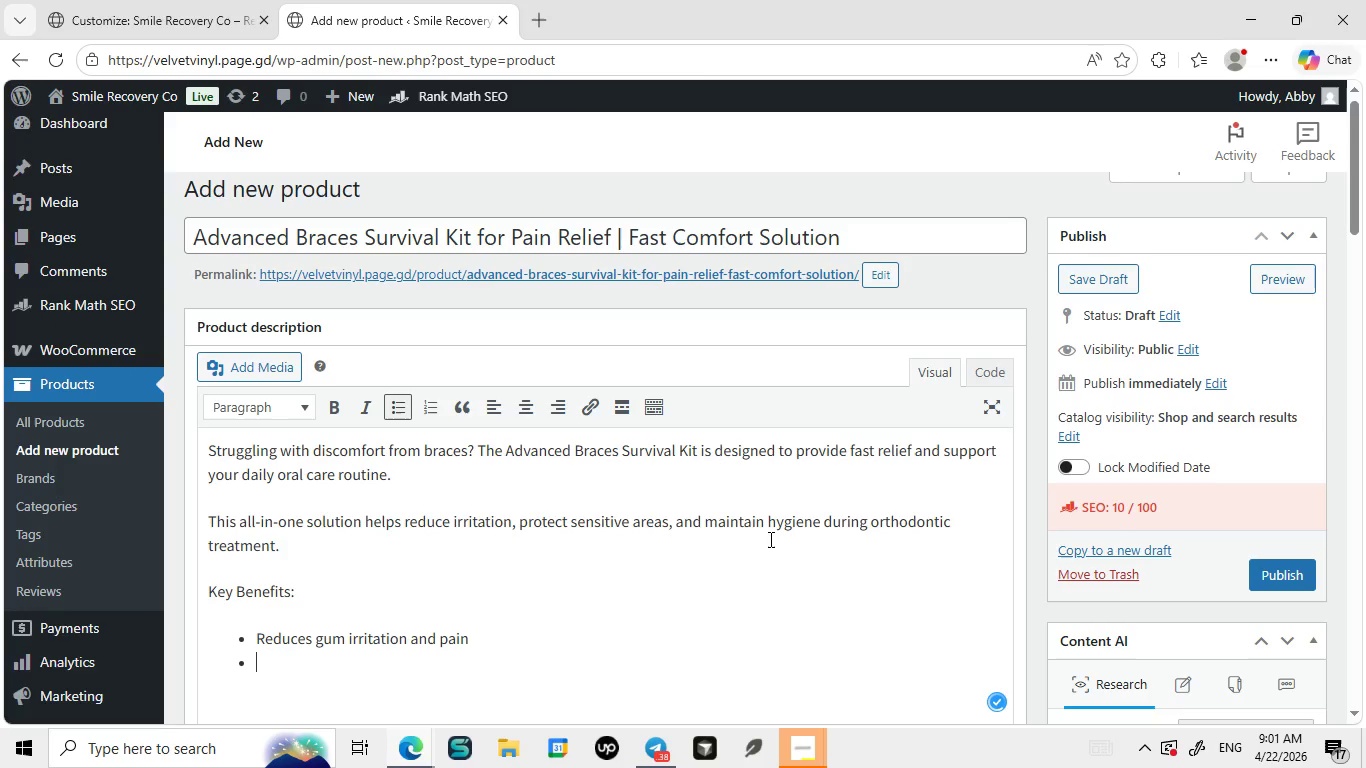 
key(Enter)
 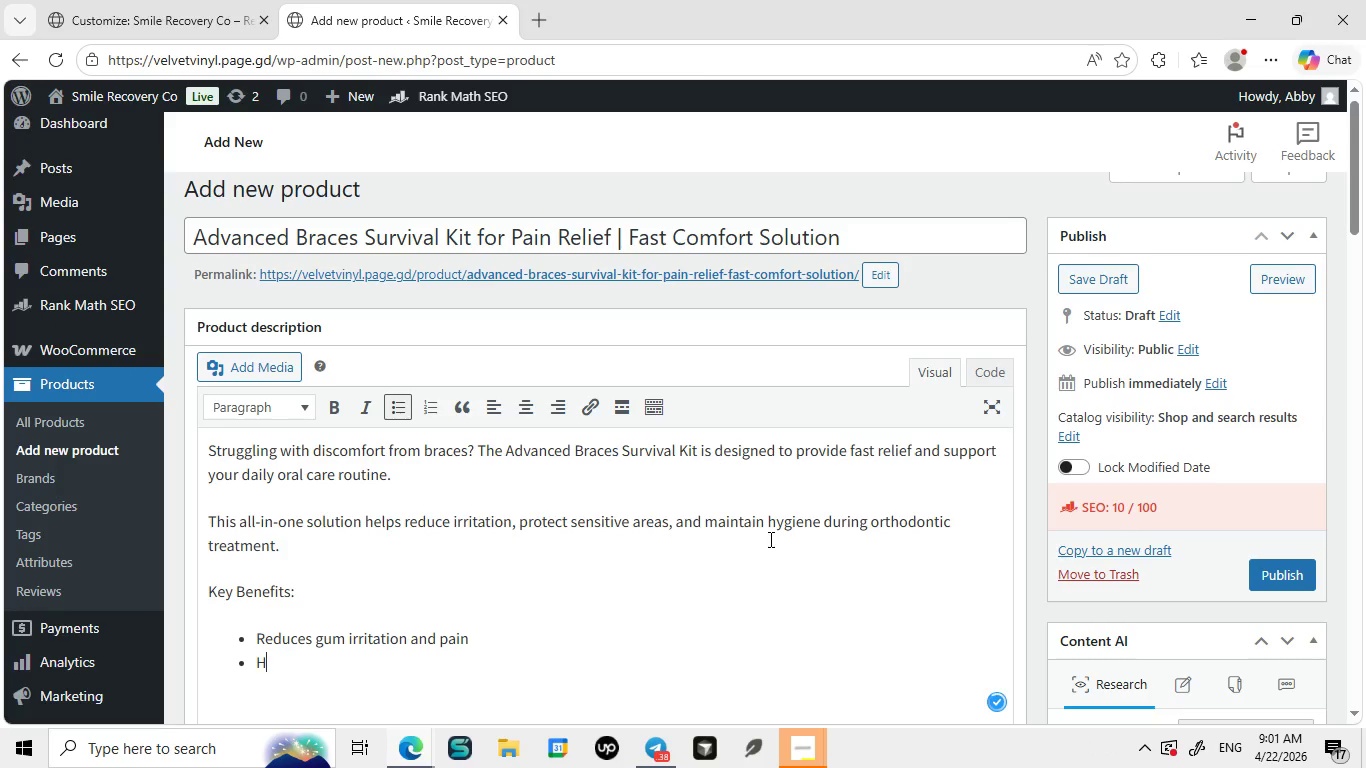 
type(Helps protect cheeks nd lips)
key(Backspace)
key(Backspace)
key(Backspace)
key(Backspace)
key(Backspace)
key(Backspace)
key(Backspace)
type( and lips from brackets)
 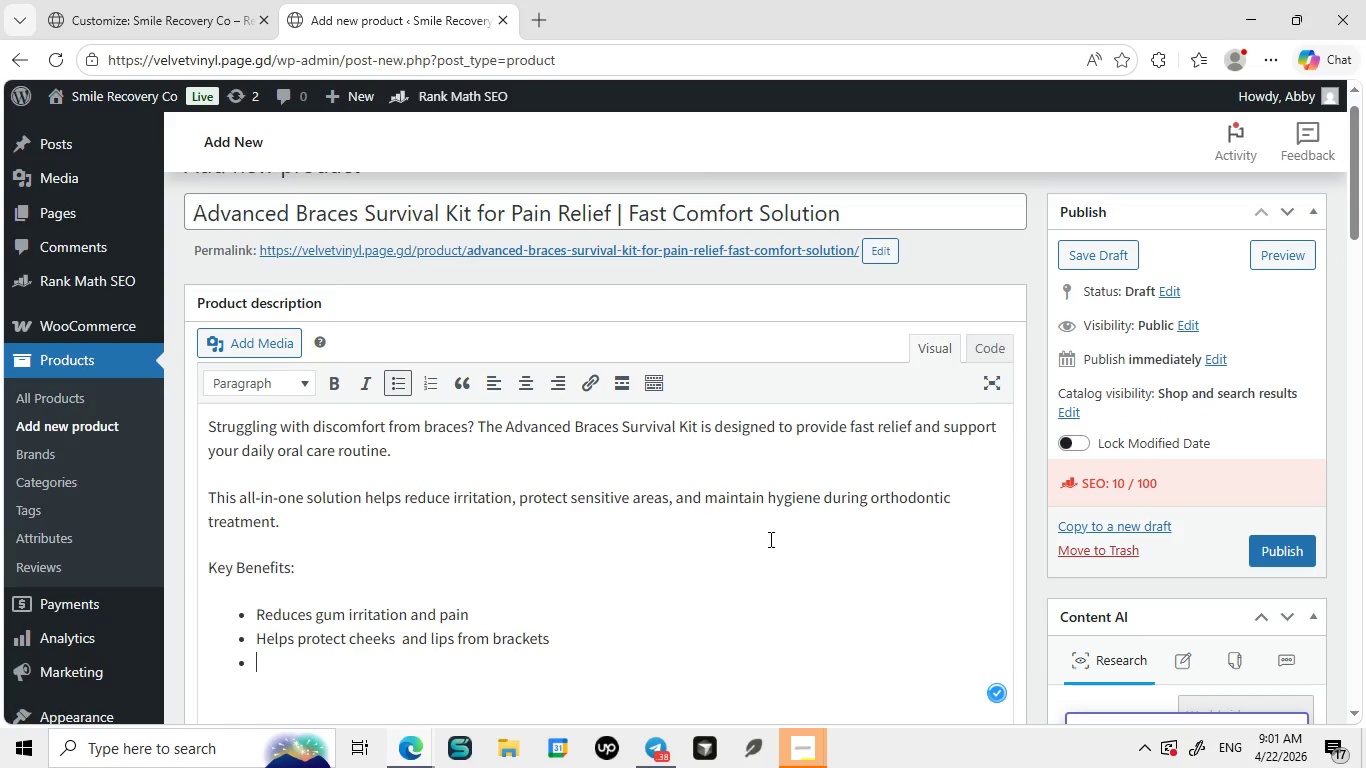 
key(Enter)
 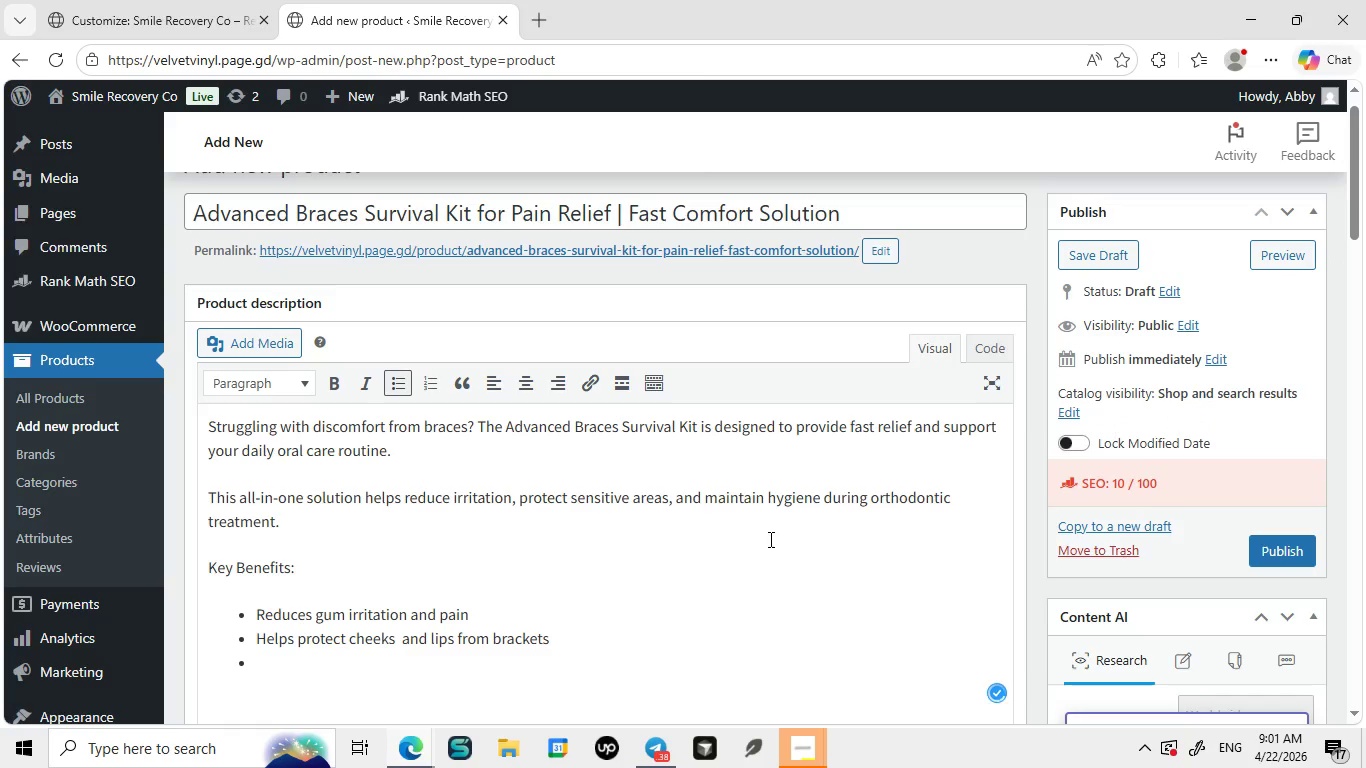 
type(Improves daily oral)
 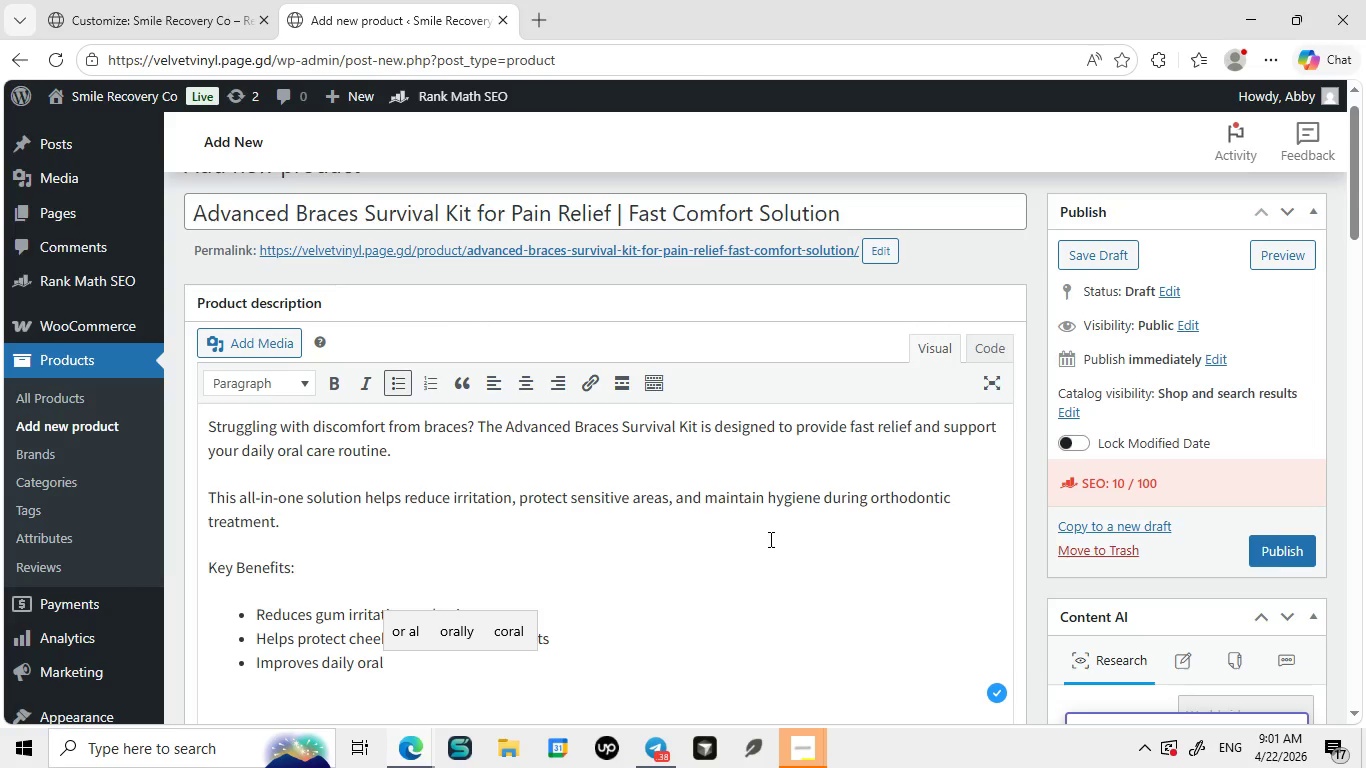 
type( hygi)
 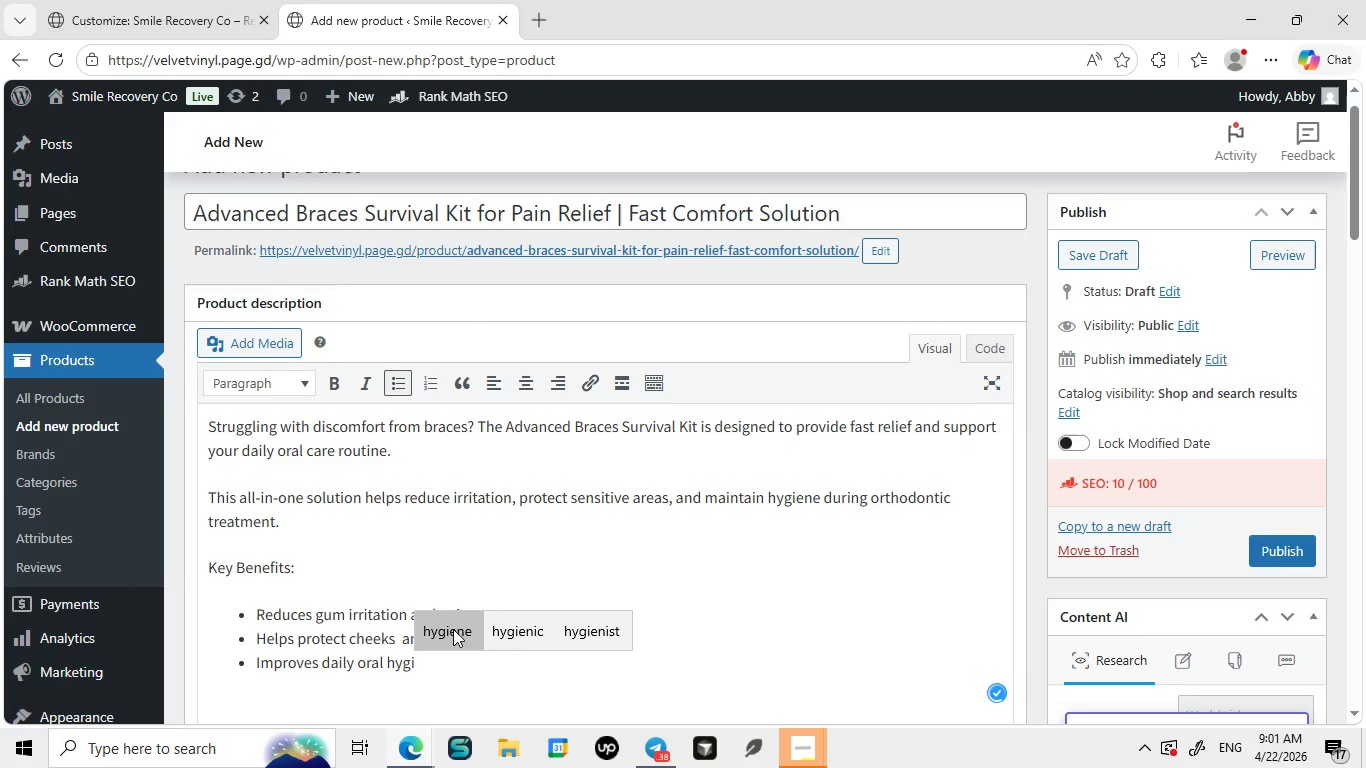 
left_click([453, 629])
 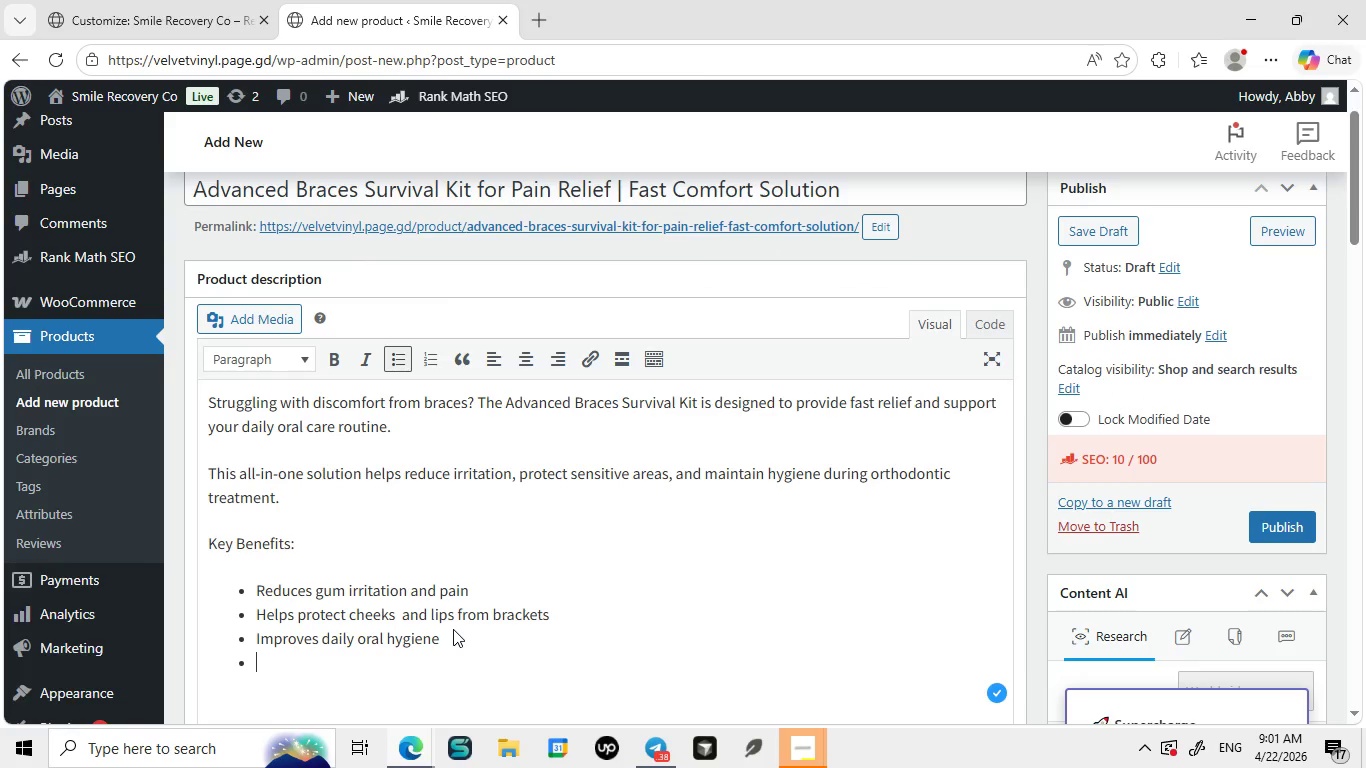 
key(Enter)
 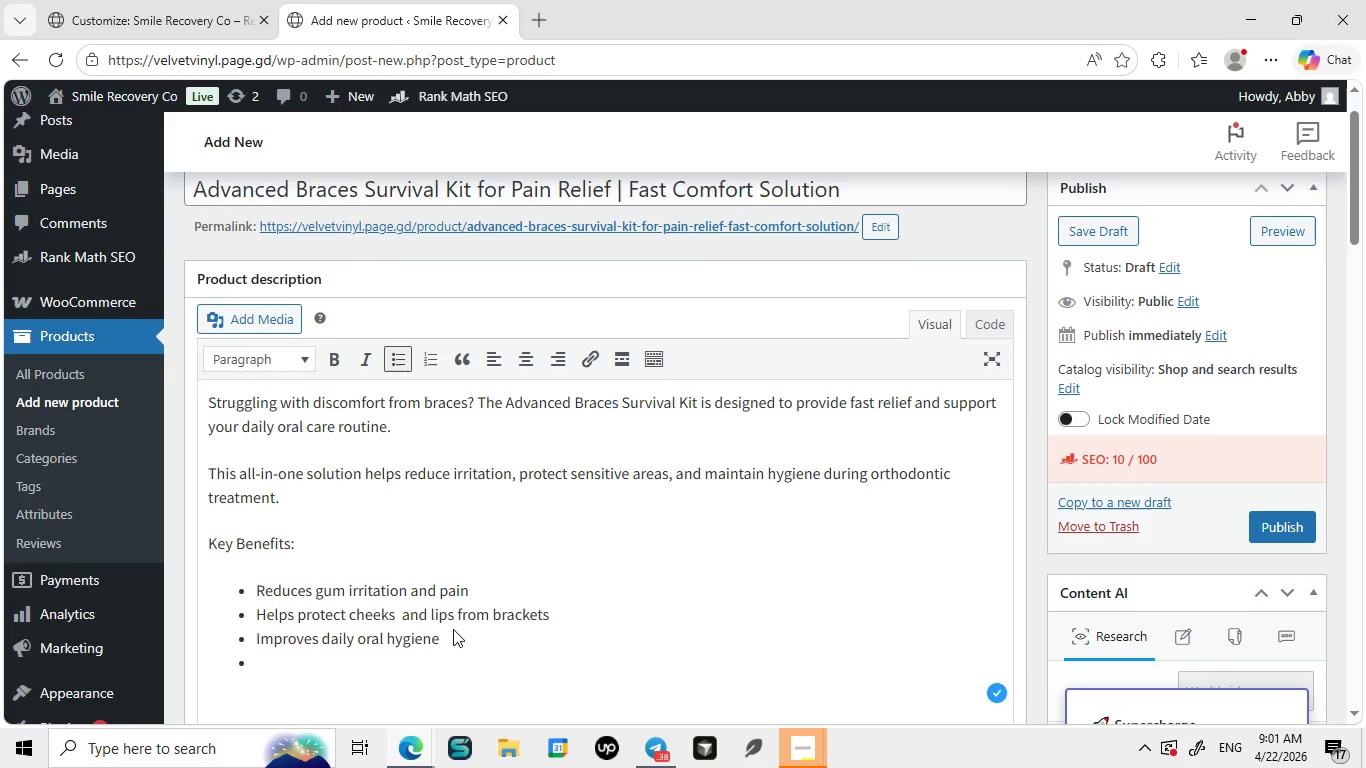 
type(Designed for safe and easy home use)
 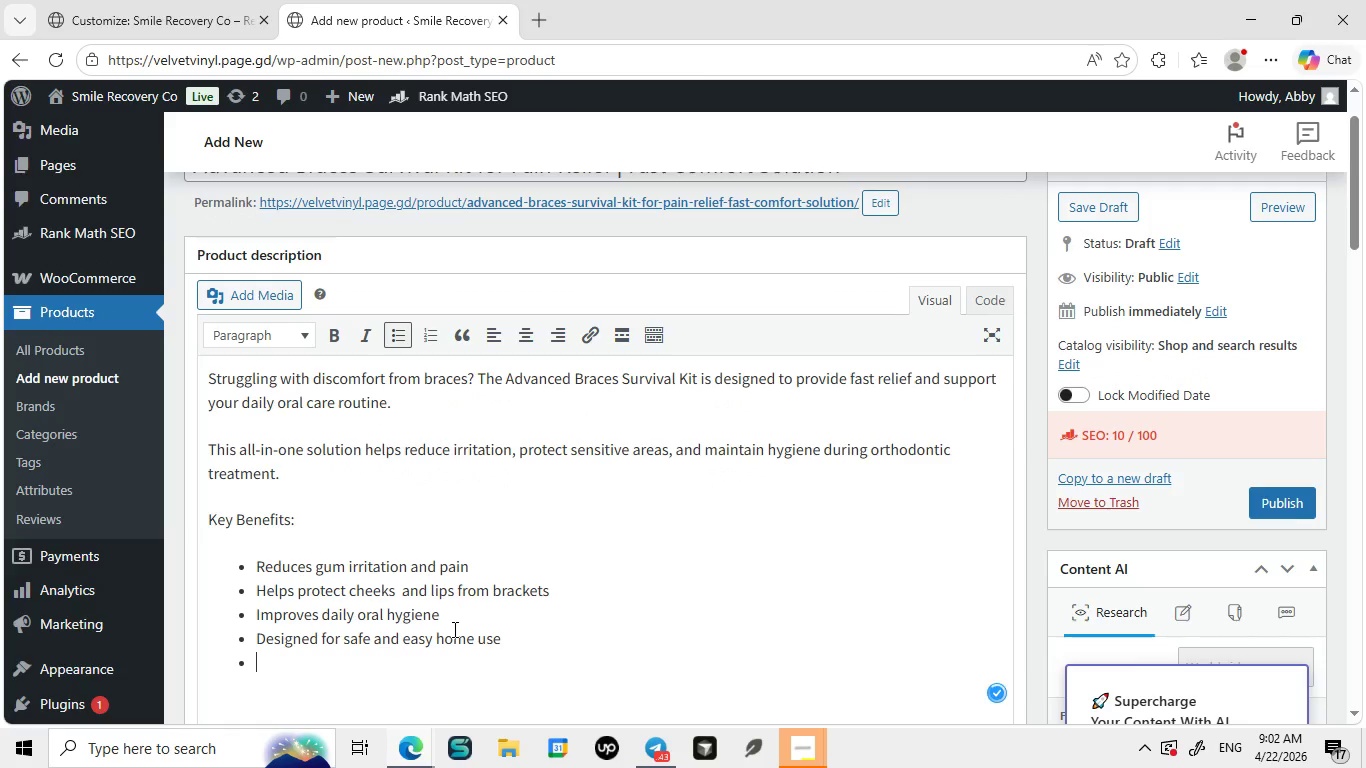 
key(Enter)
 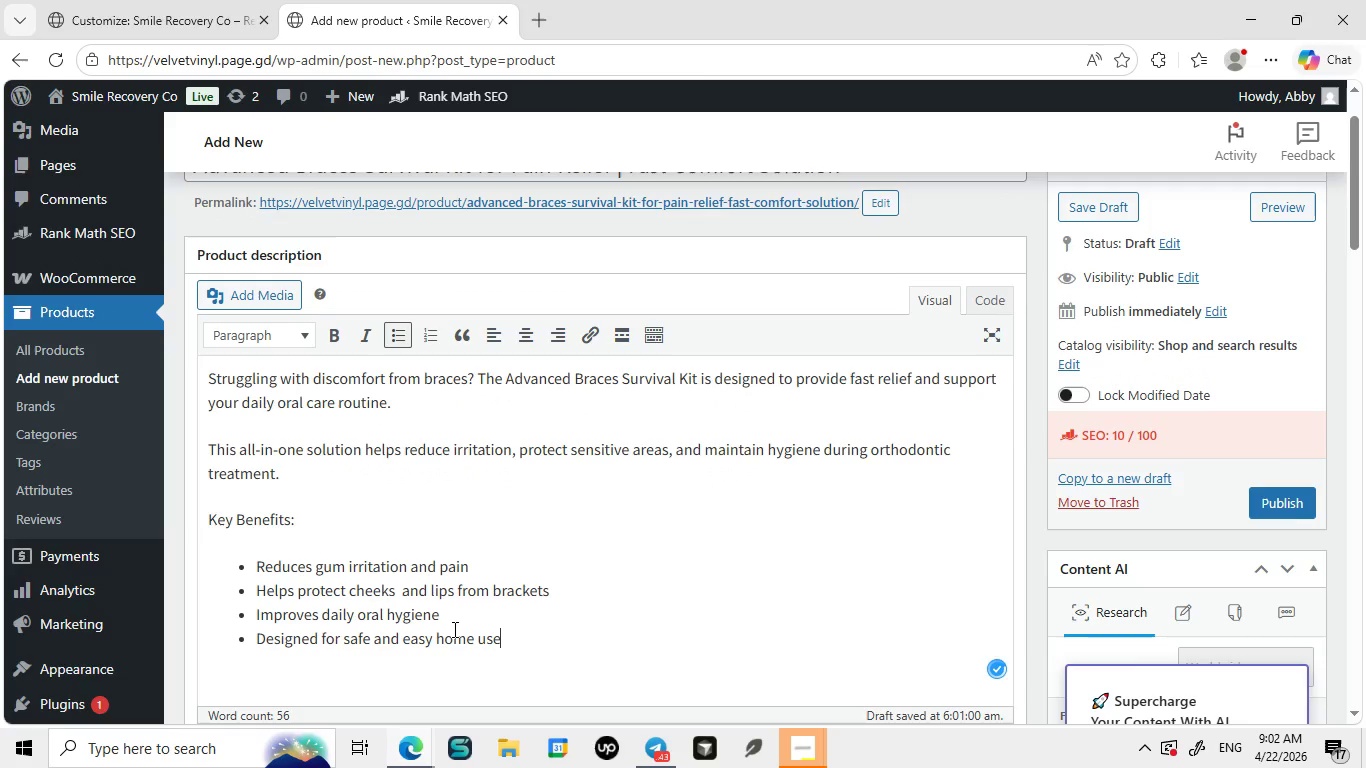 
key(Backspace)
 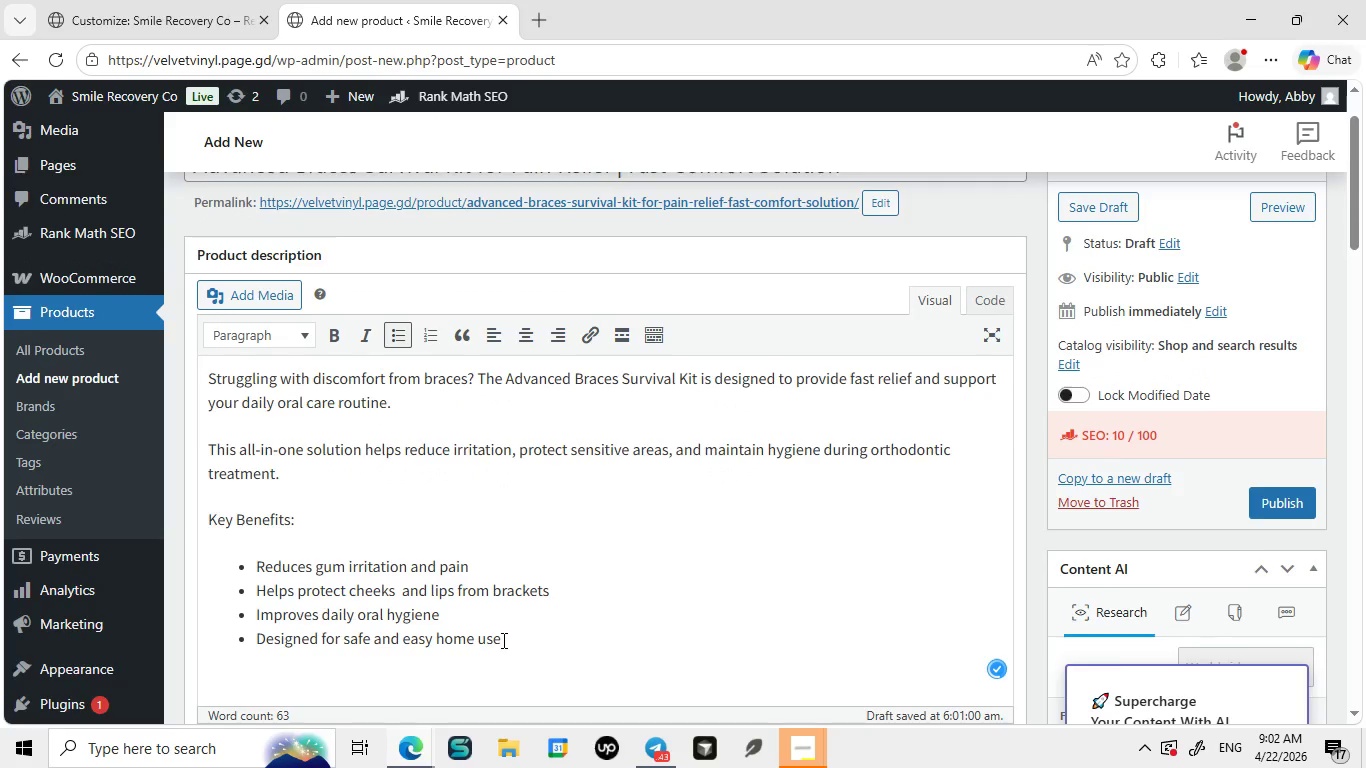 
key(Enter)
 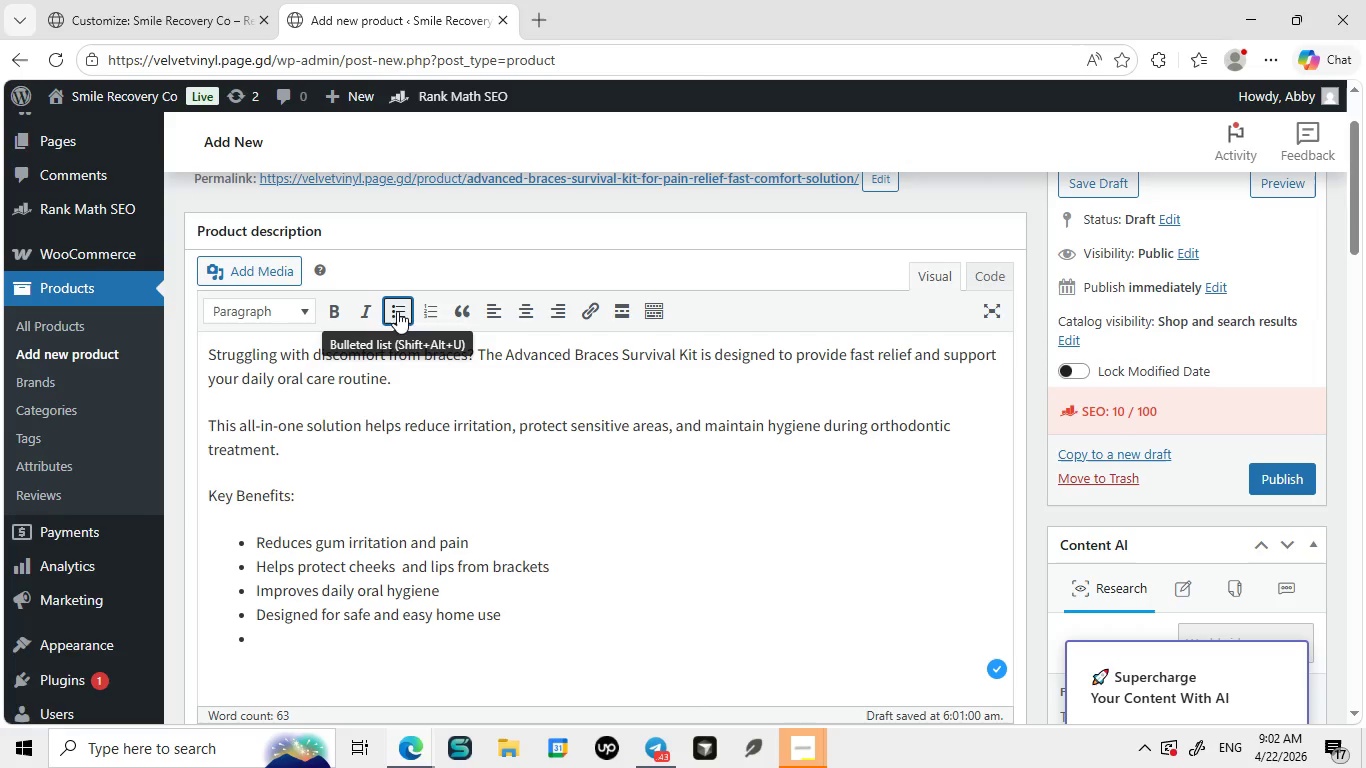 
left_click([397, 311])
 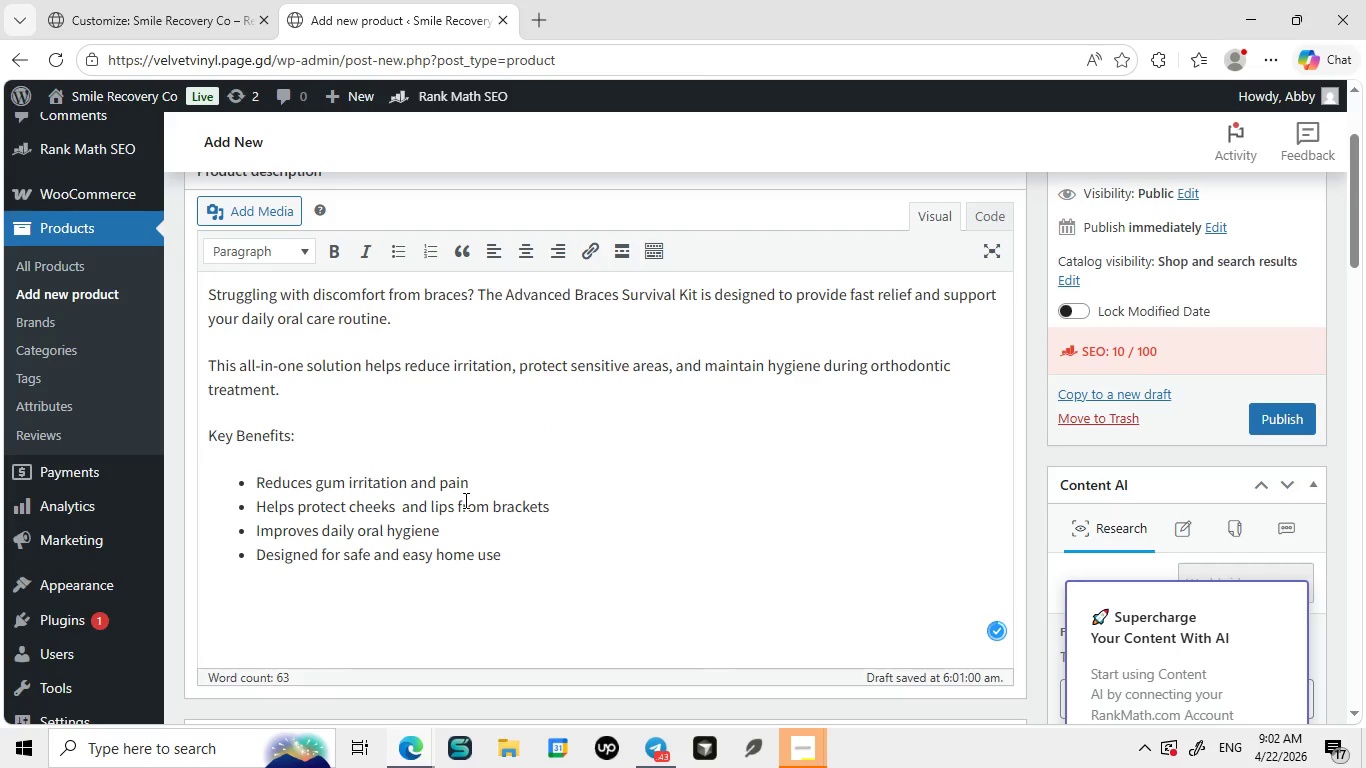 
type(Whats)
key(Backspace)
type('s included)
key(Backspace)
key(Backspace)
key(Backspace)
key(Backspace)
key(Backspace)
key(Backspace)
key(Backspace)
key(Backspace)
key(Backspace)
type( Included:)
 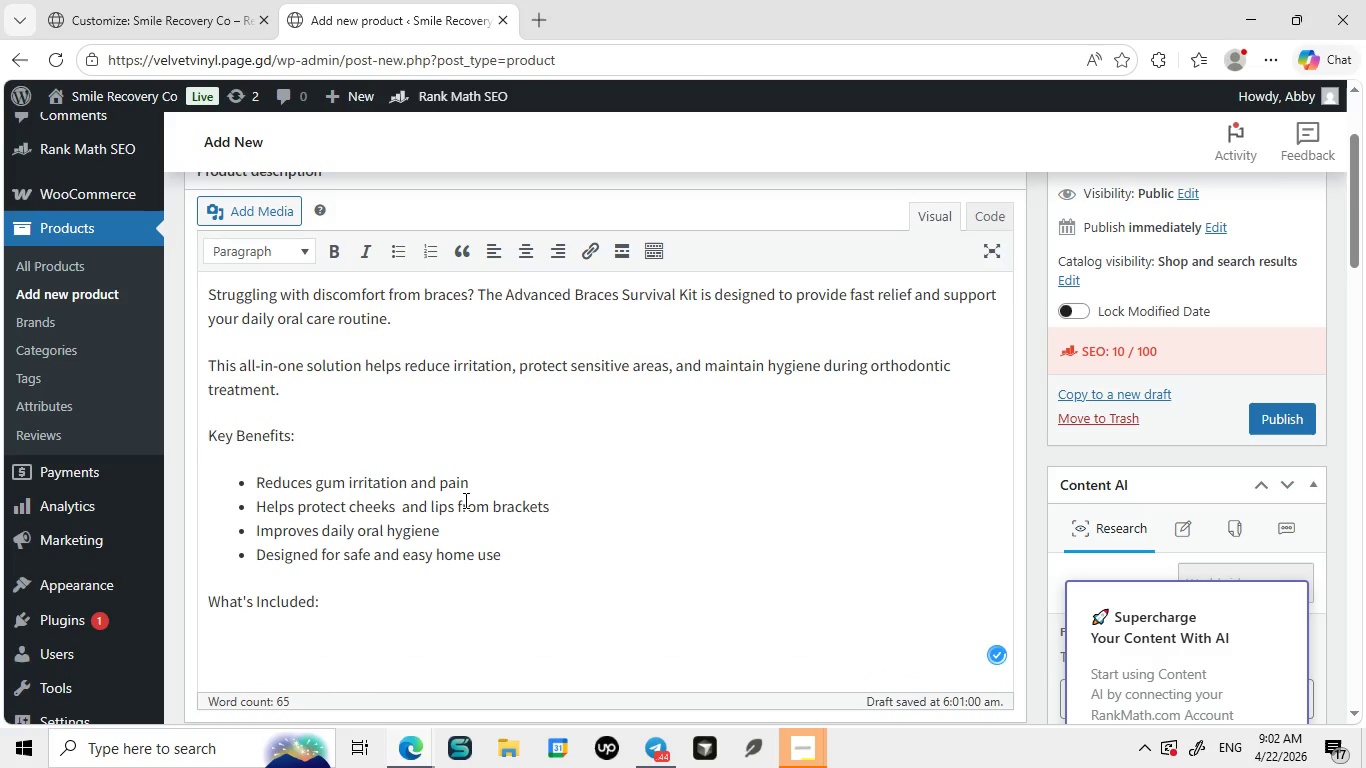 
key(Shift+Enter)
 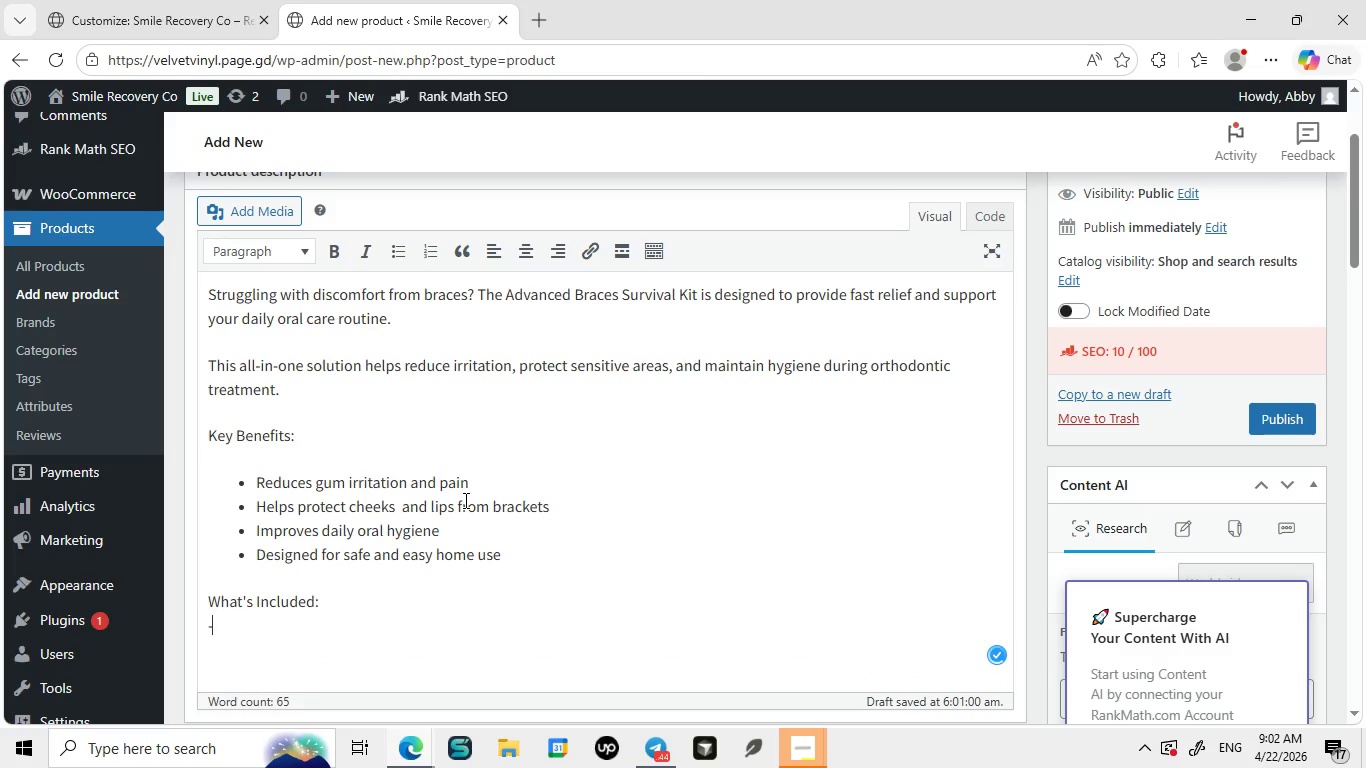 
type(- Orthodontic wax for )
 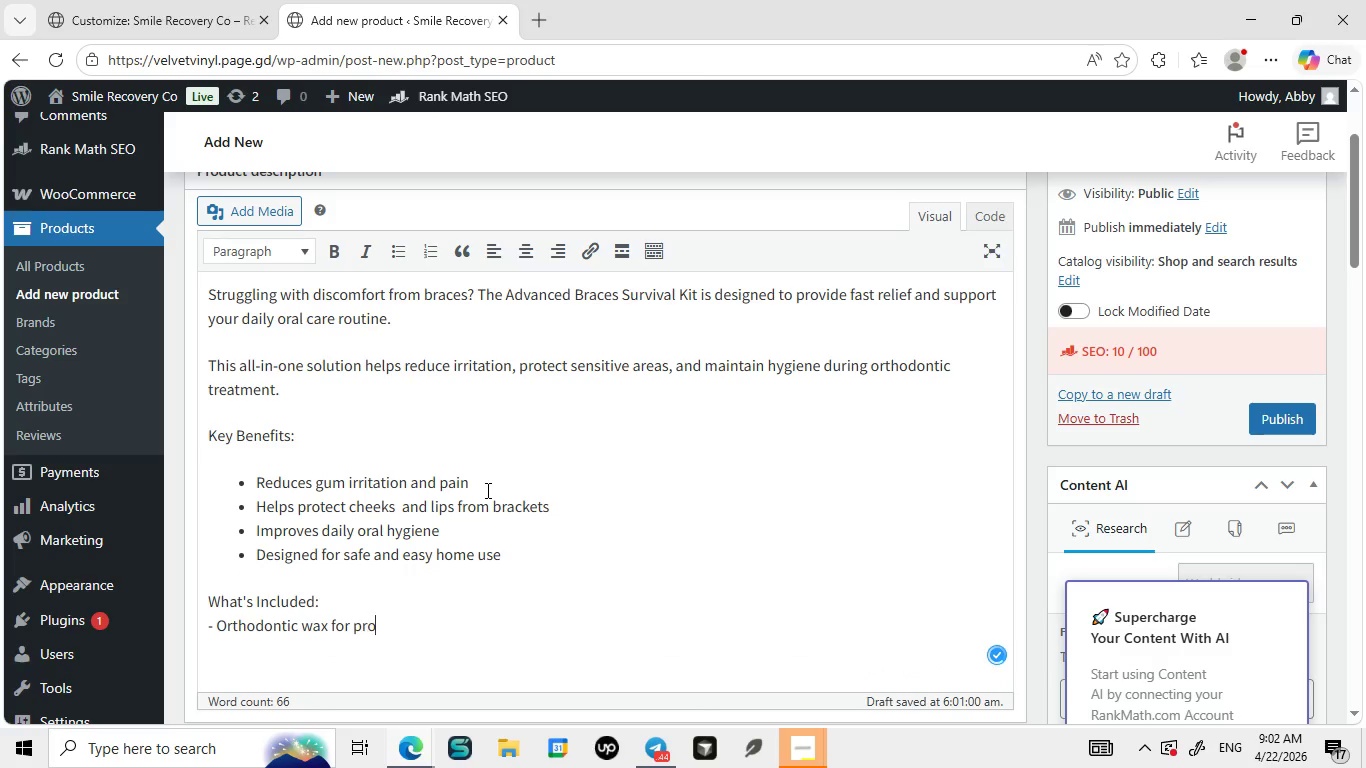 
type(protection)
 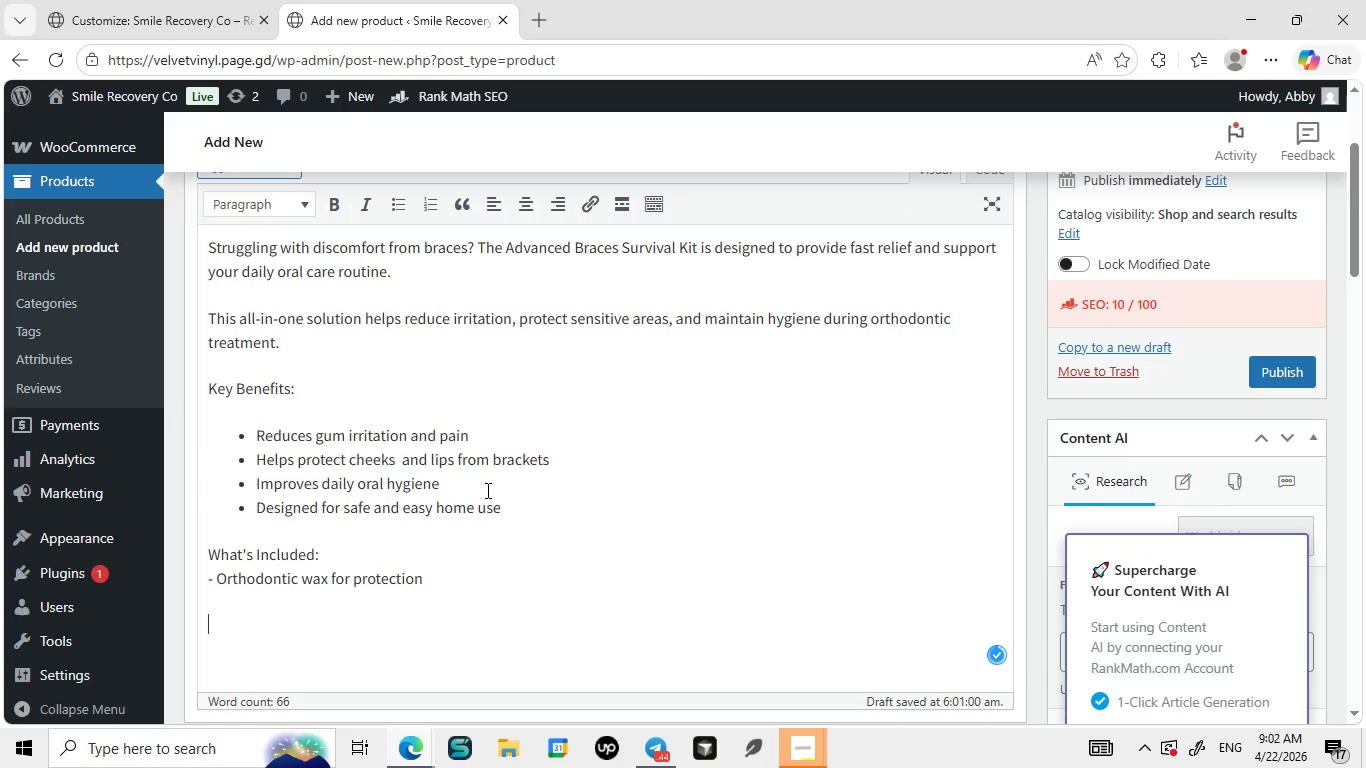 
key(Enter)
 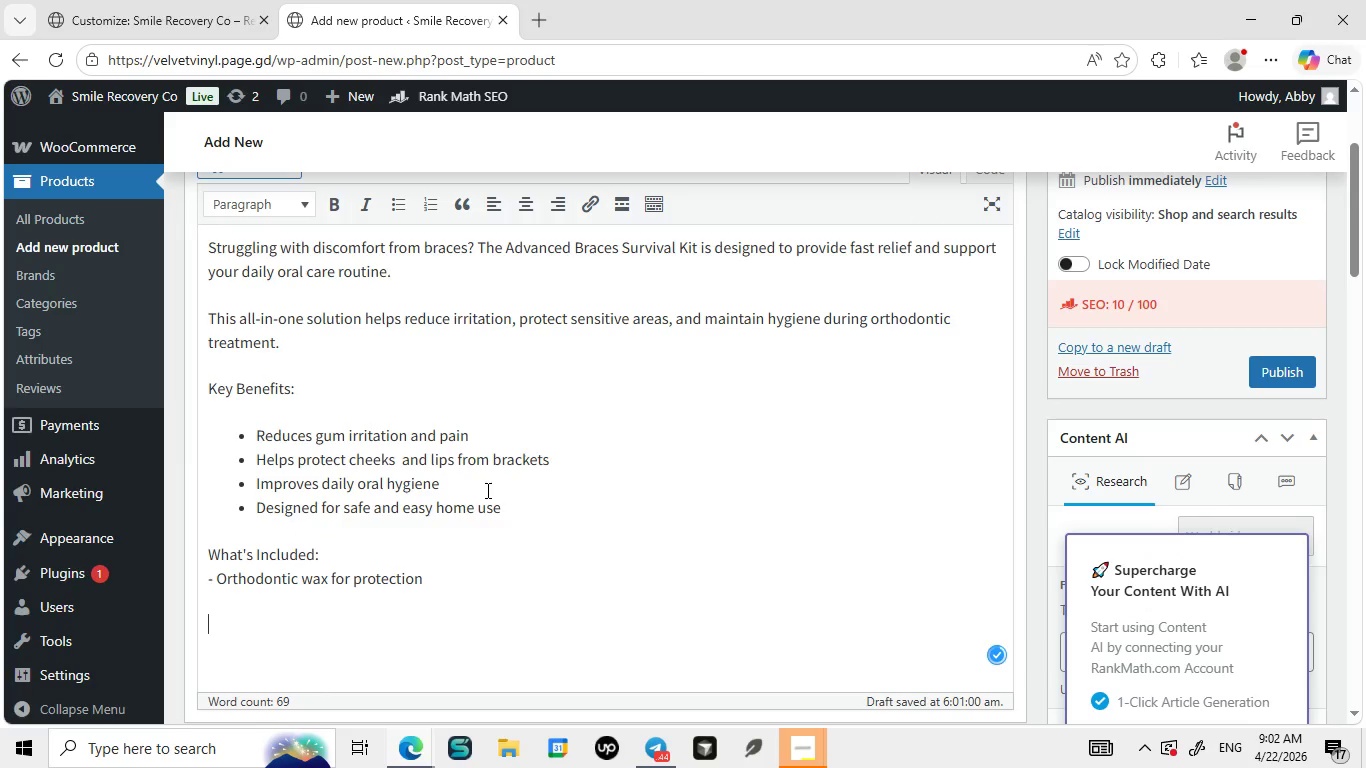 
type(Sof)
 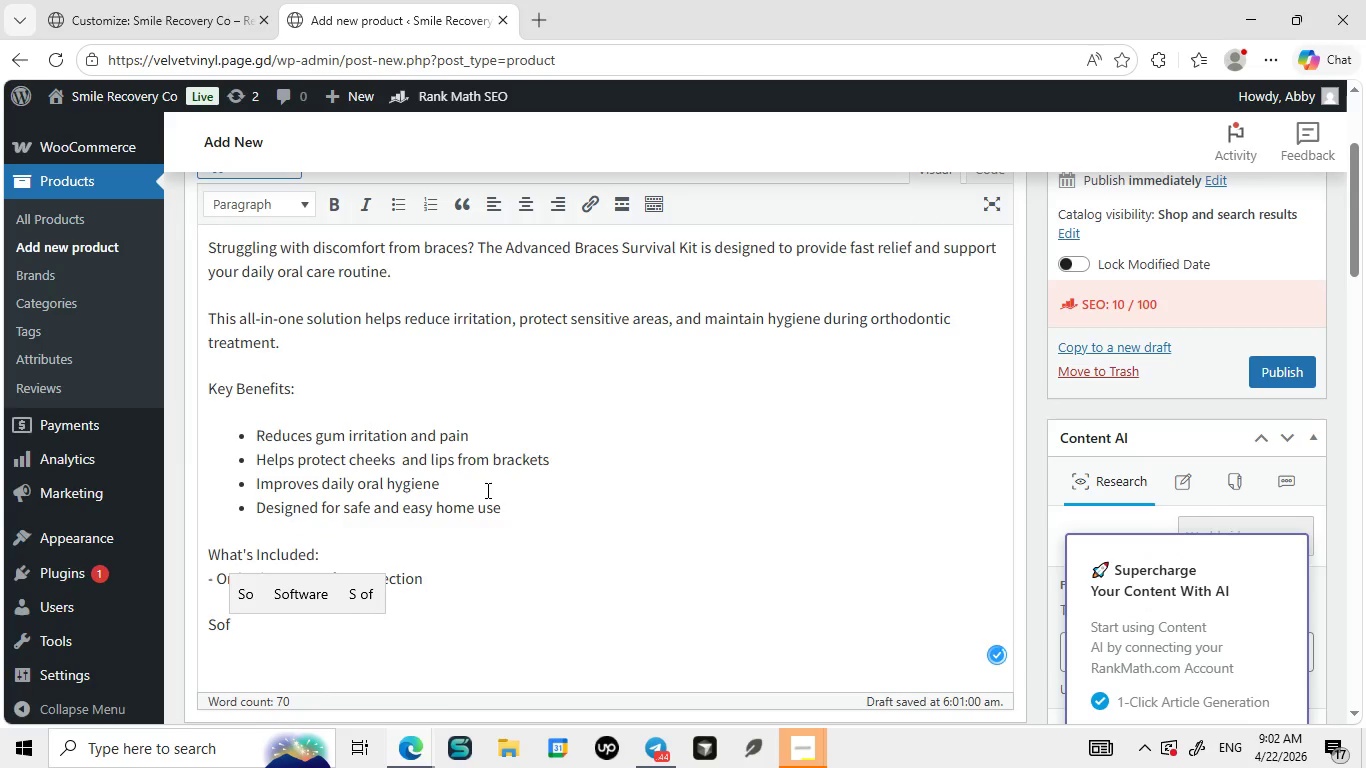 
hold_key(key=T, duration=0.31)
 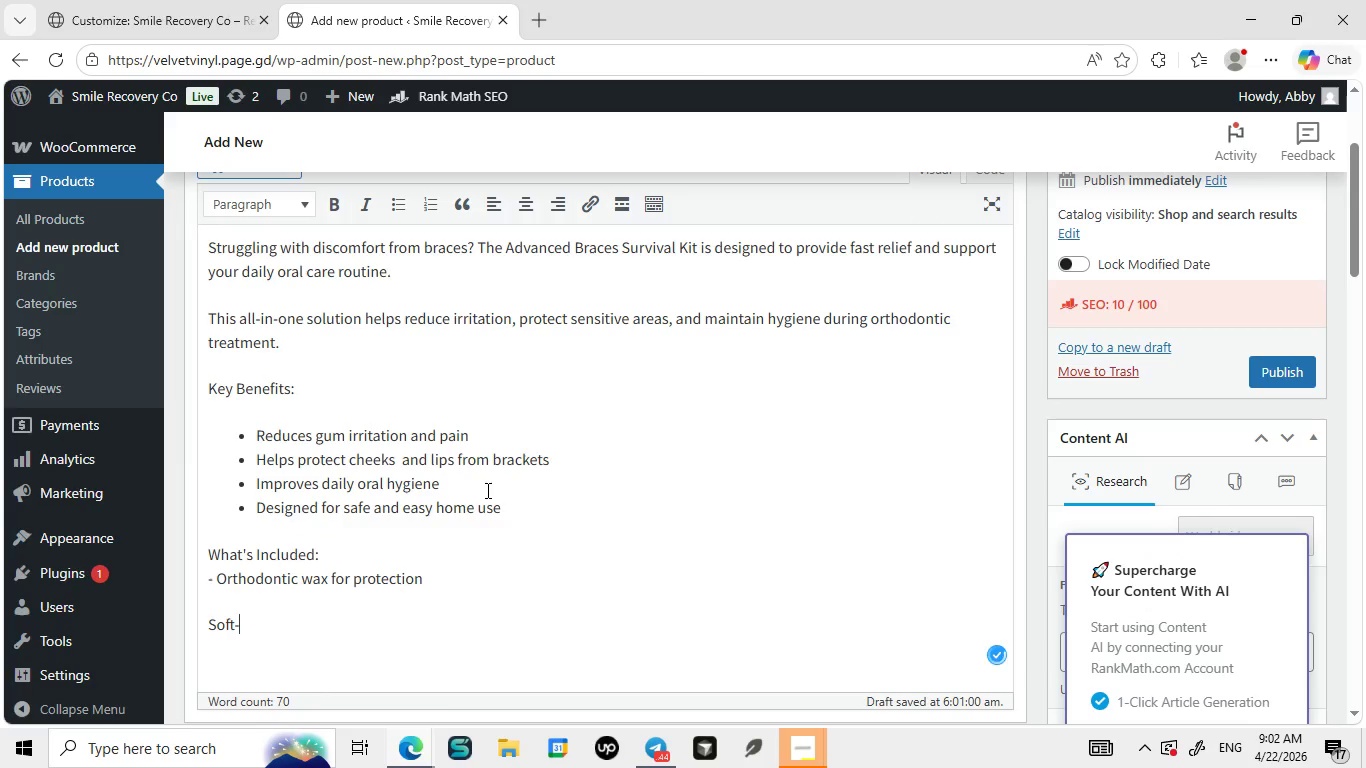 
type(-bristle toothbrush)
 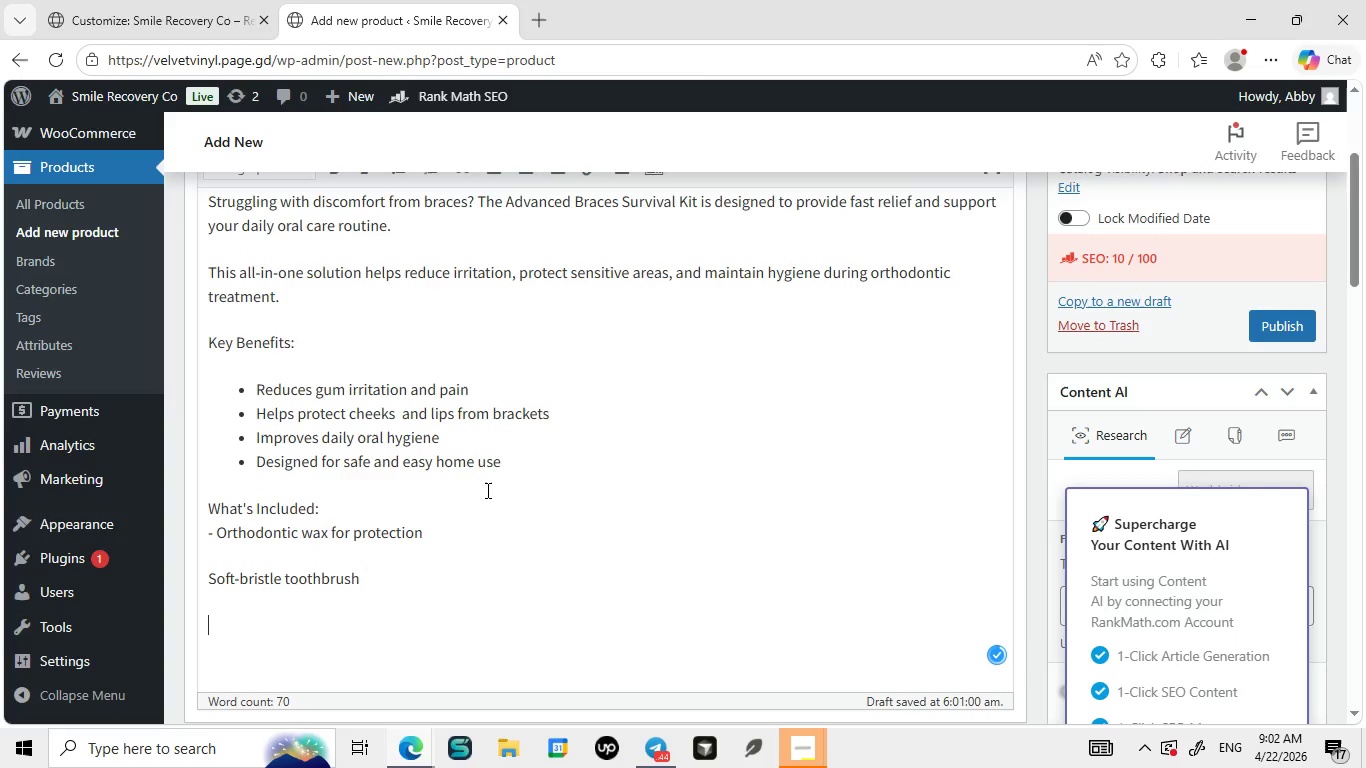 
key(Enter)
 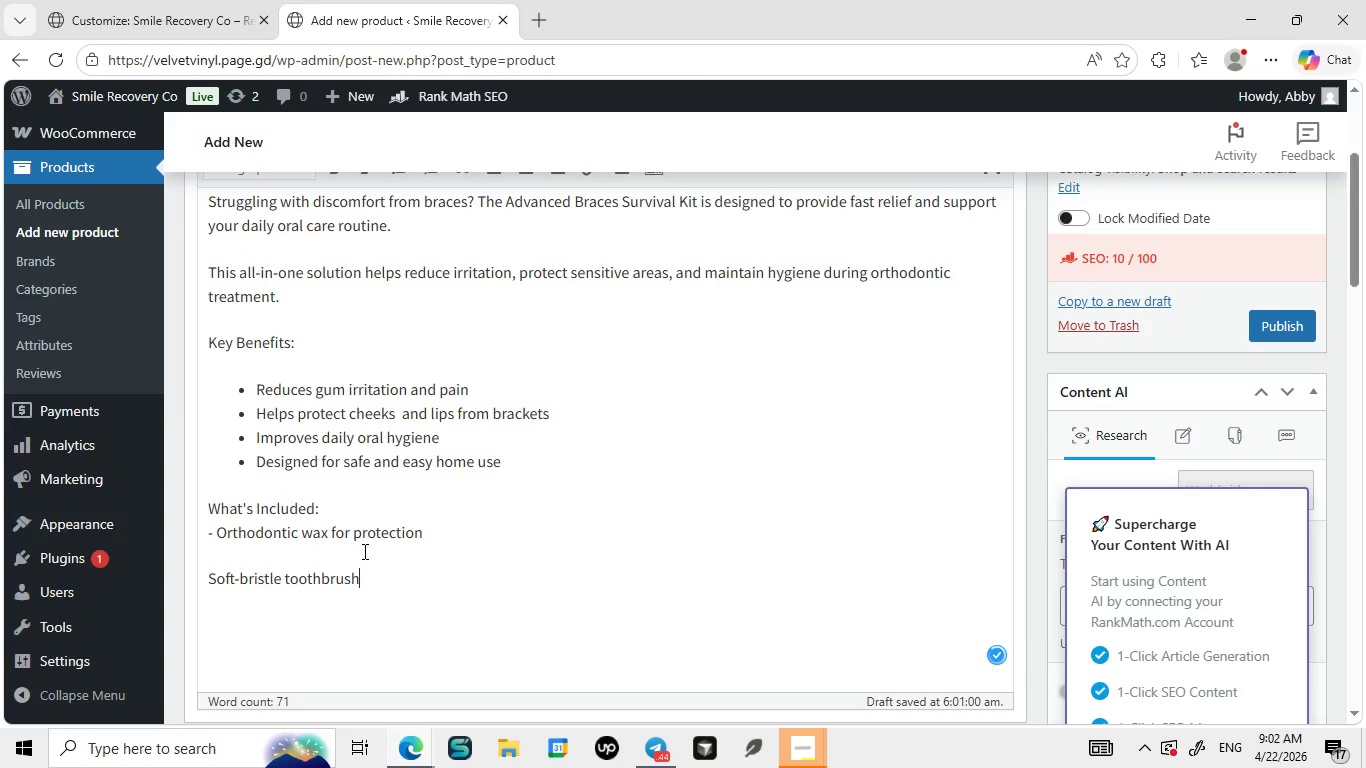 
left_click([363, 551])
 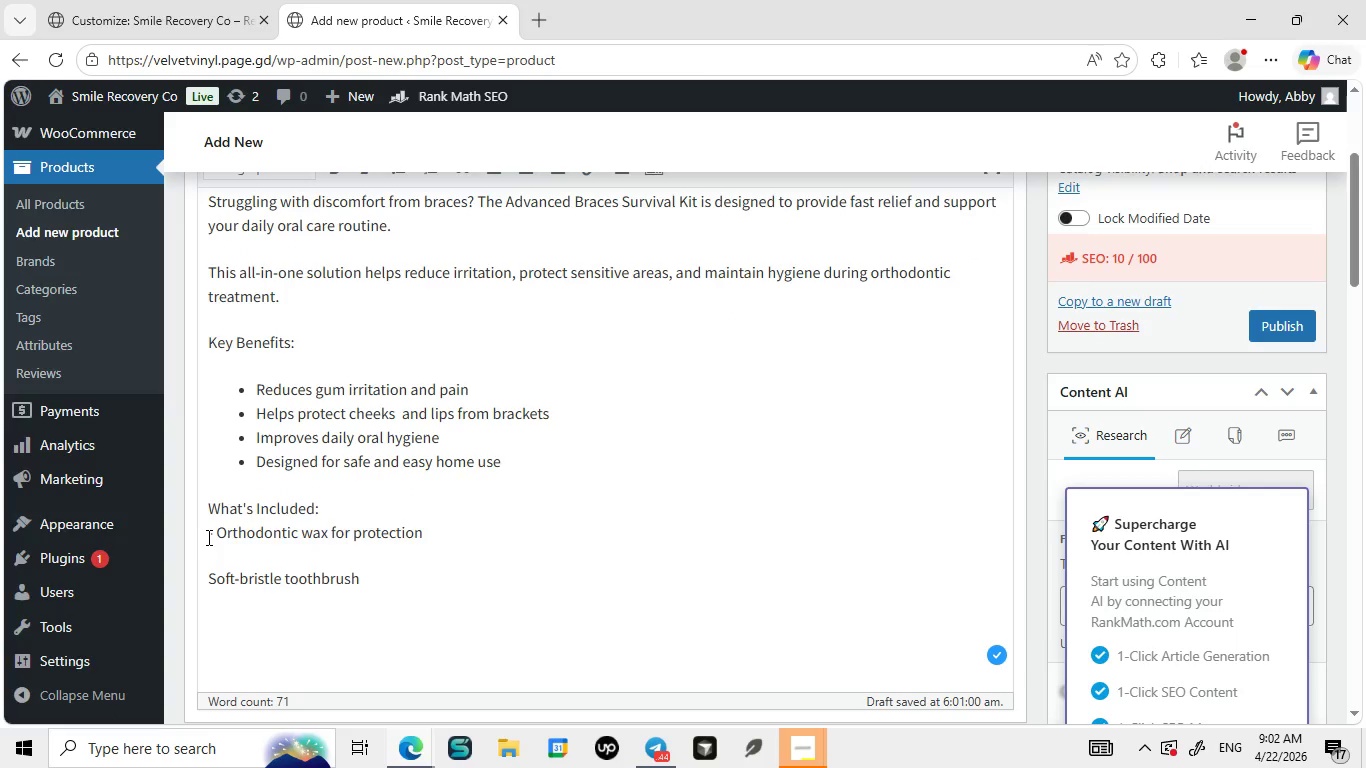 
left_click([207, 537])
 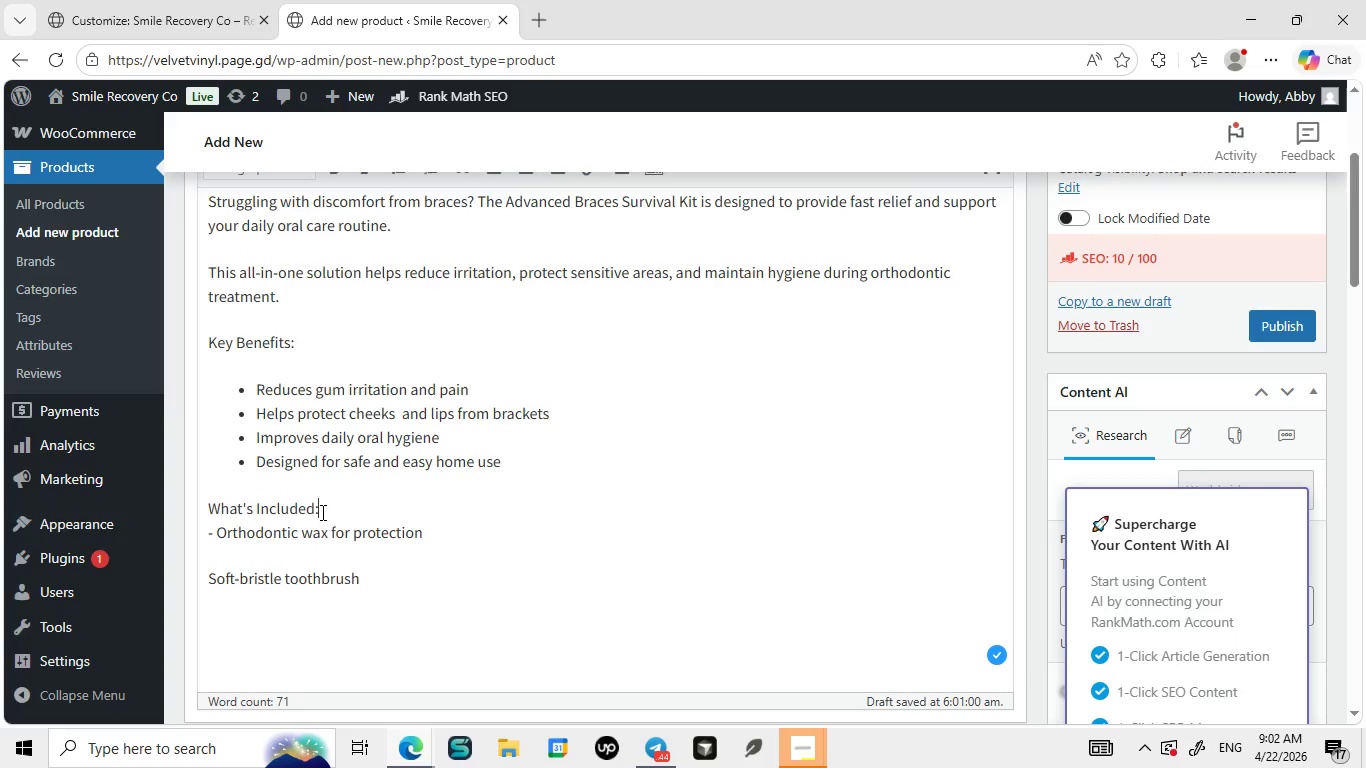 
left_click([321, 512])
 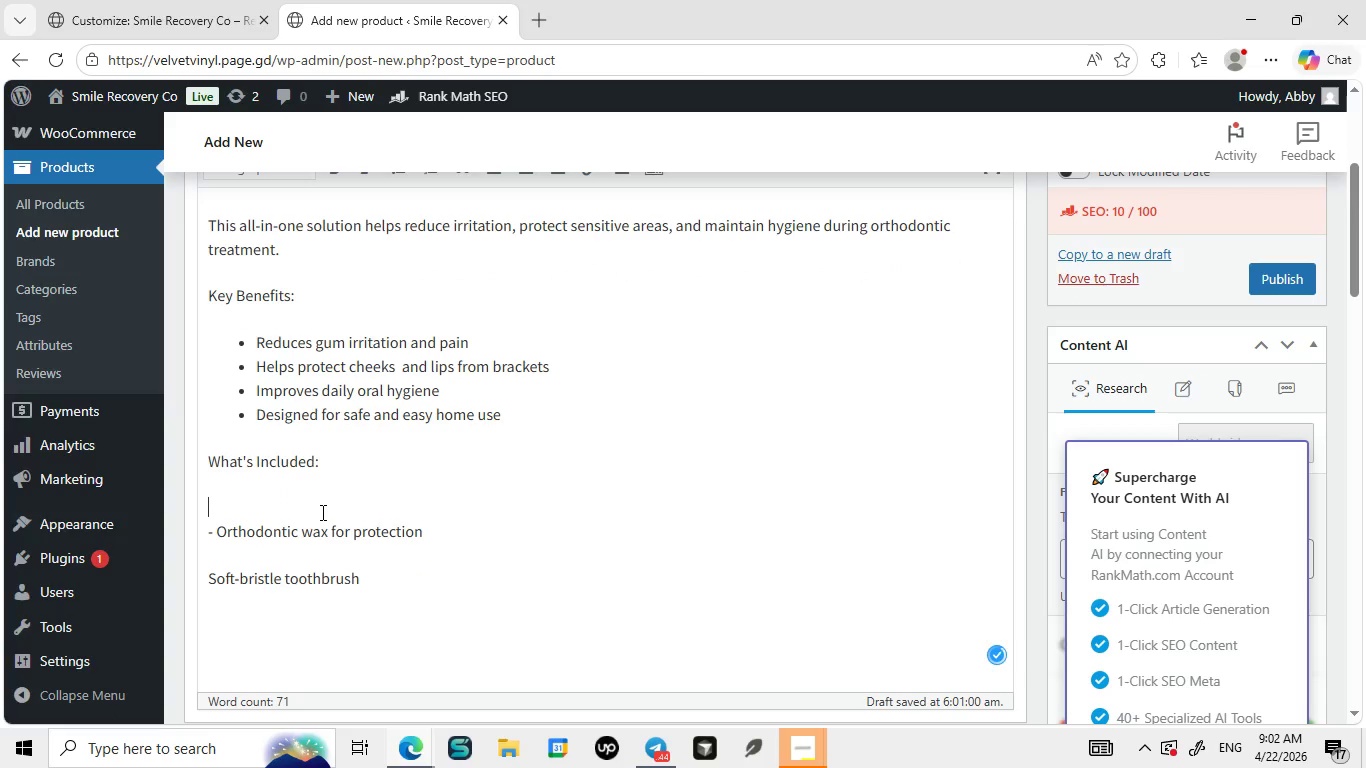 
key(Enter)
 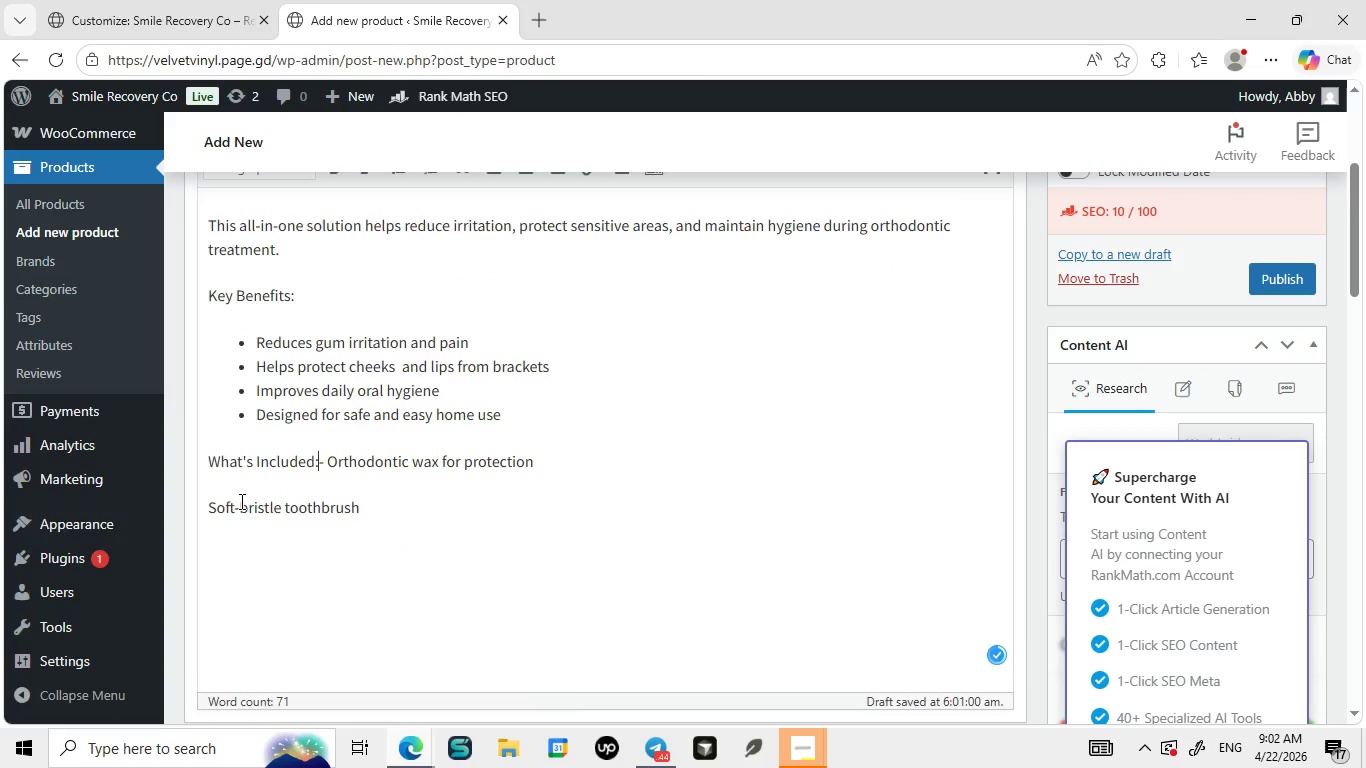 
key(Backspace)
 